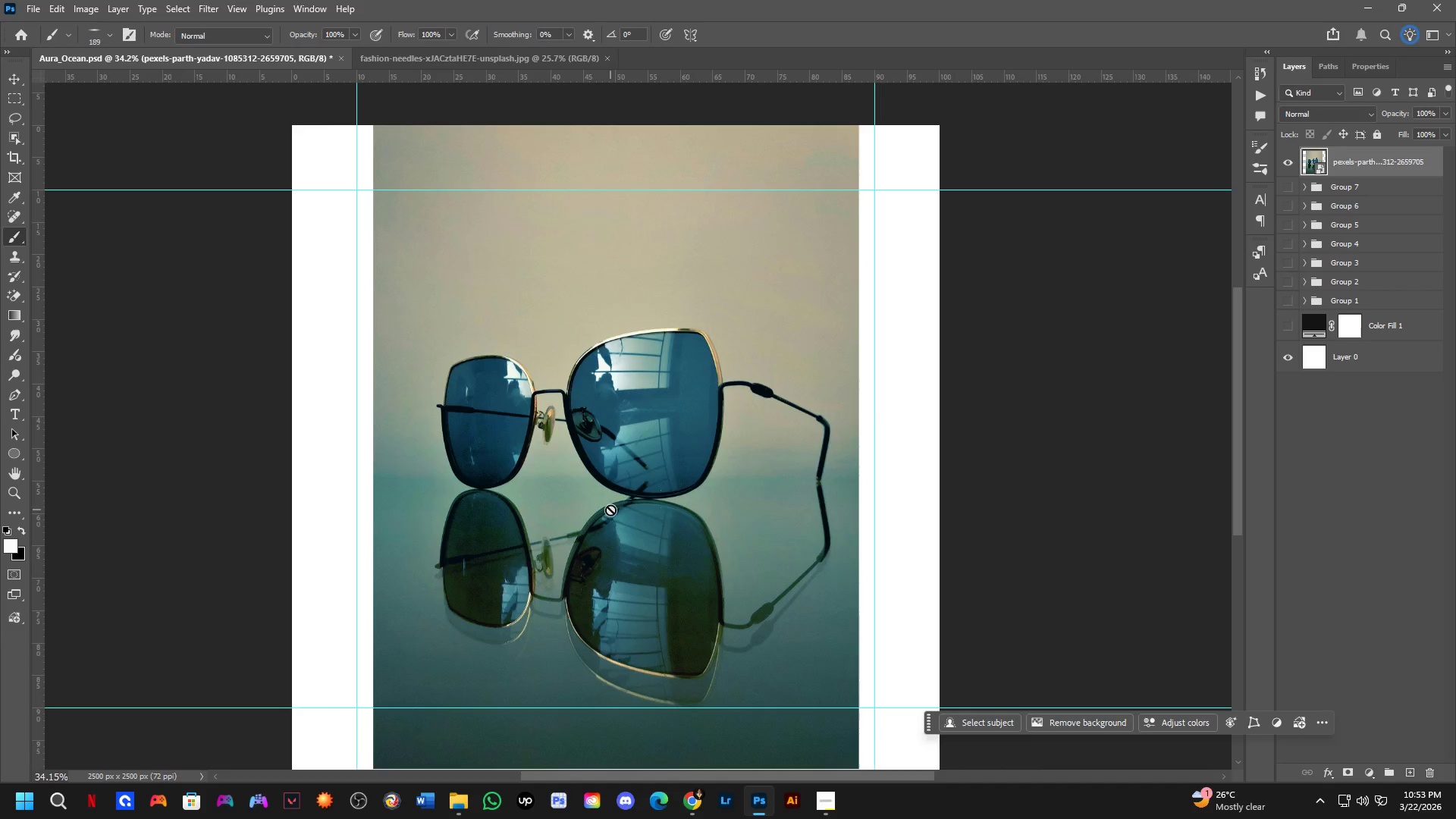 
left_click_drag(start_coordinate=[711, 543], to_coordinate=[639, 544])
 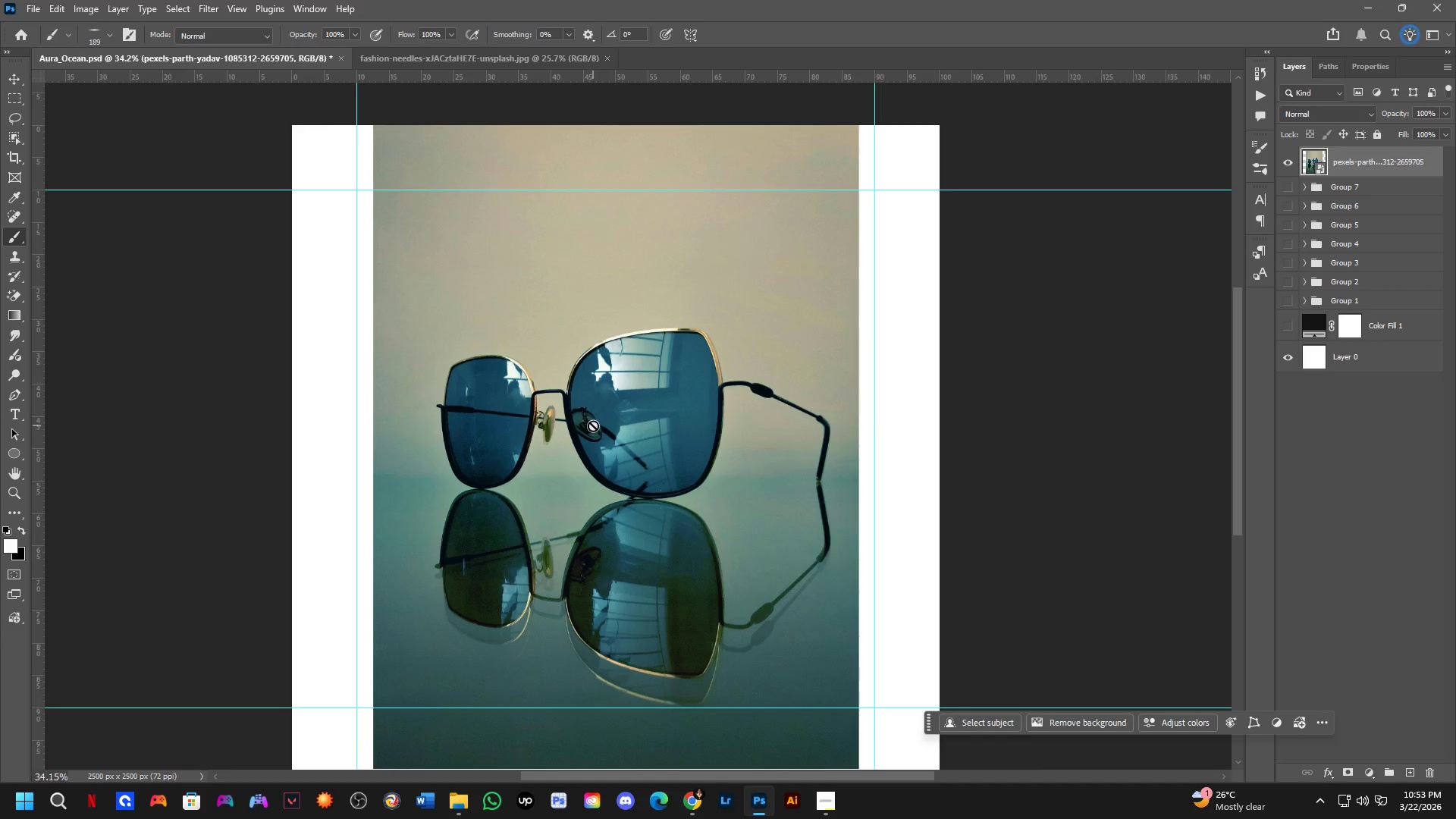 
key(M)
 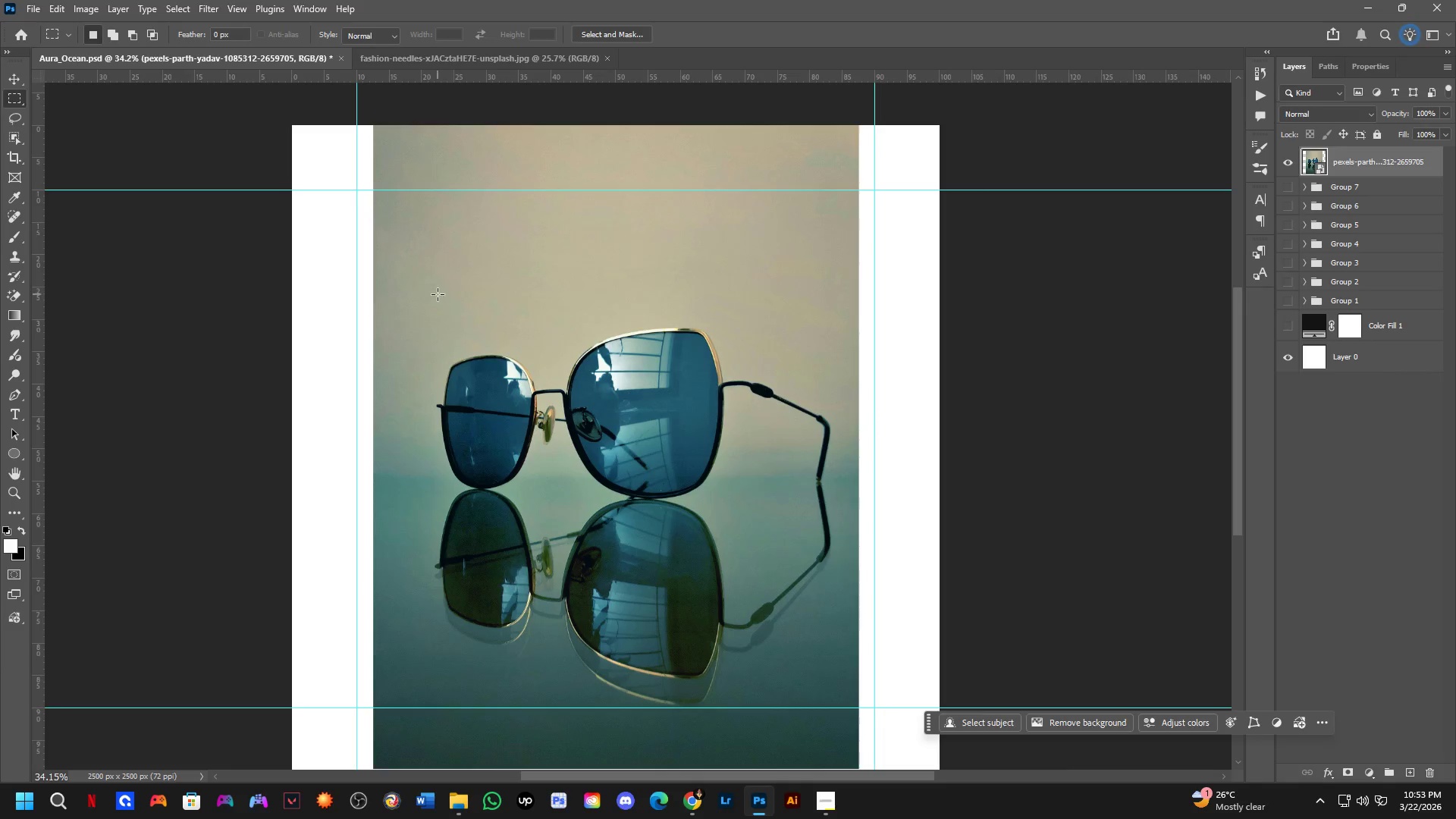 
left_click_drag(start_coordinate=[431, 298], to_coordinate=[848, 507])
 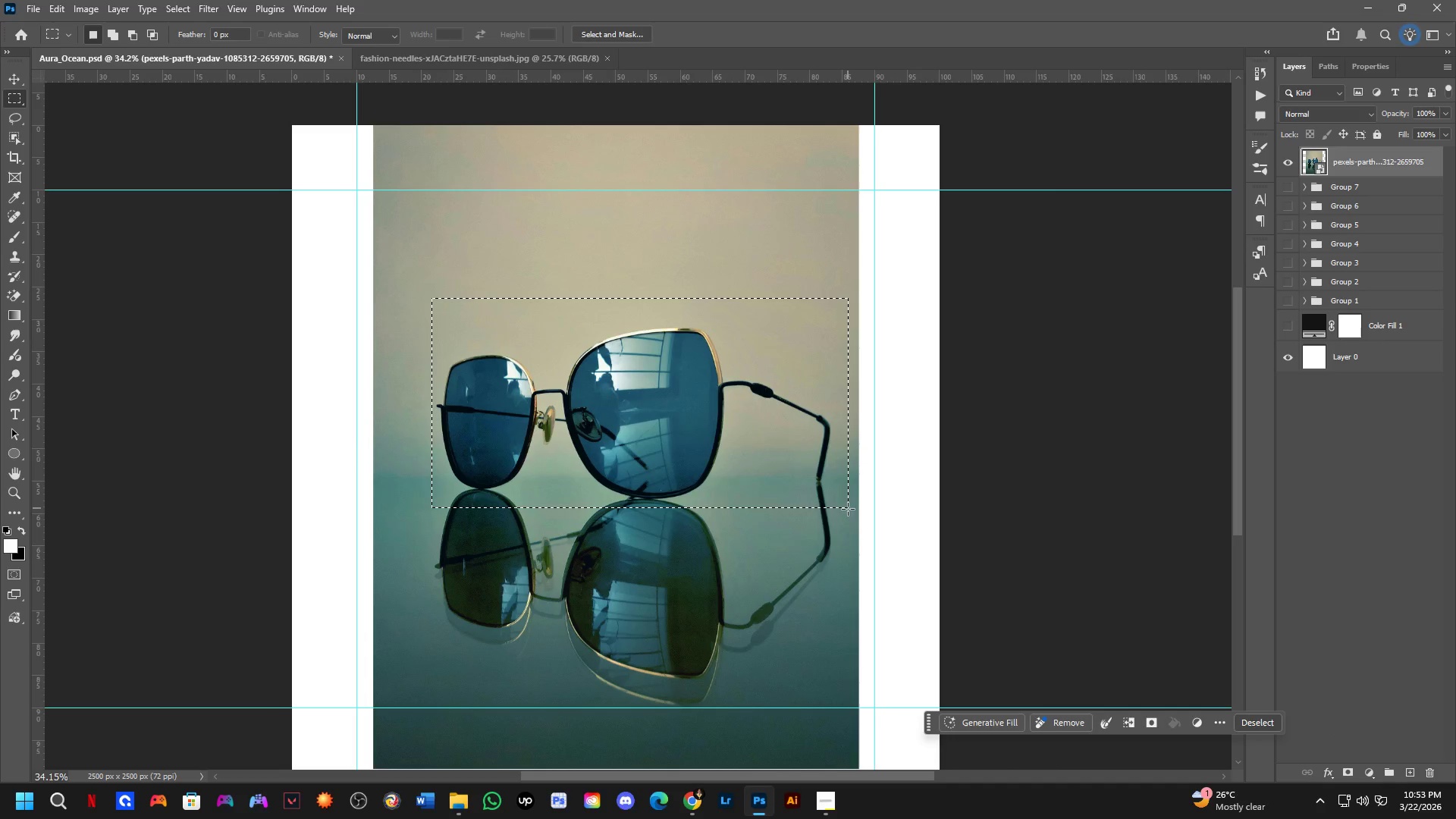 
key(Control+J)
 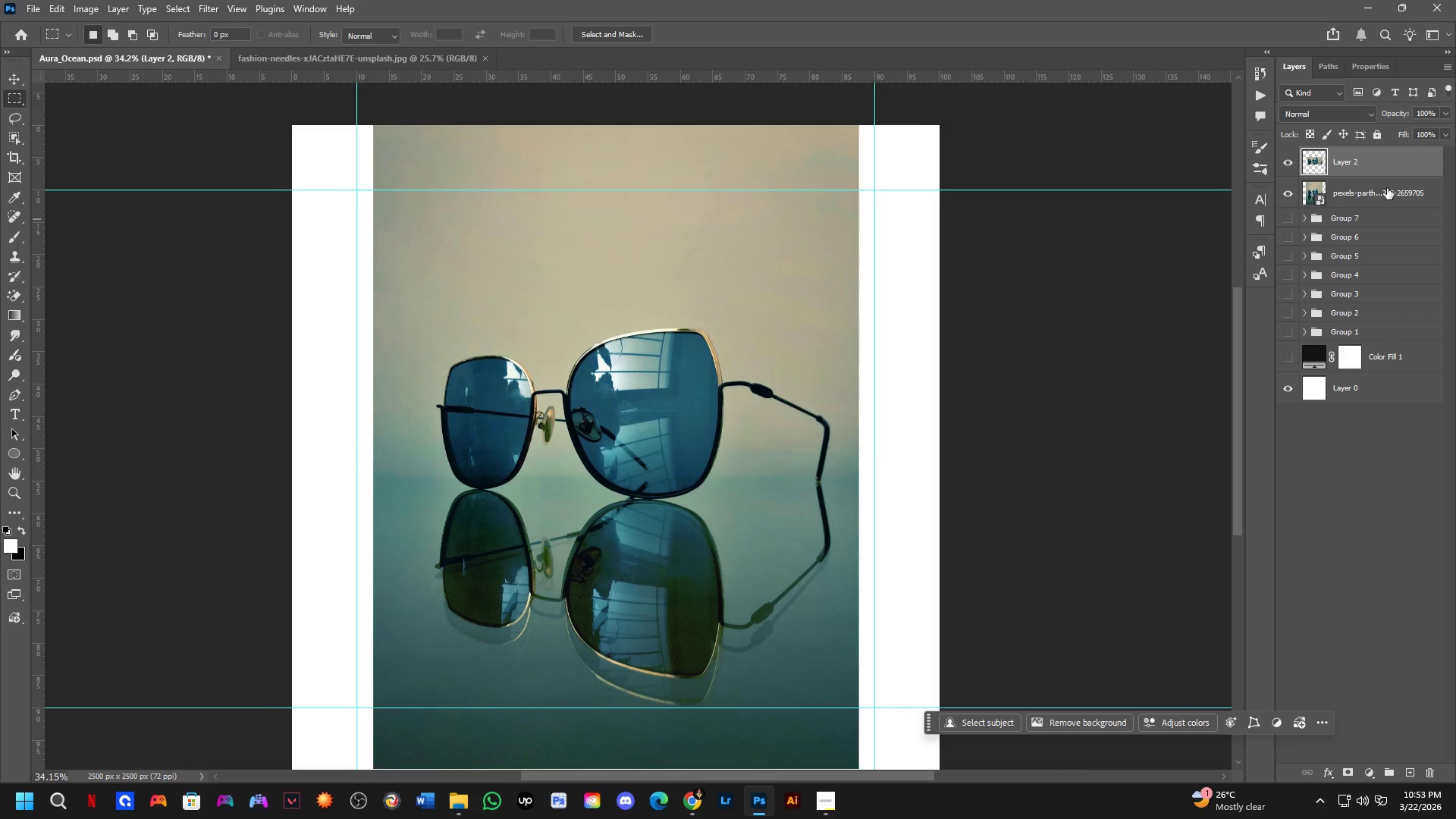 
left_click([1387, 188])
 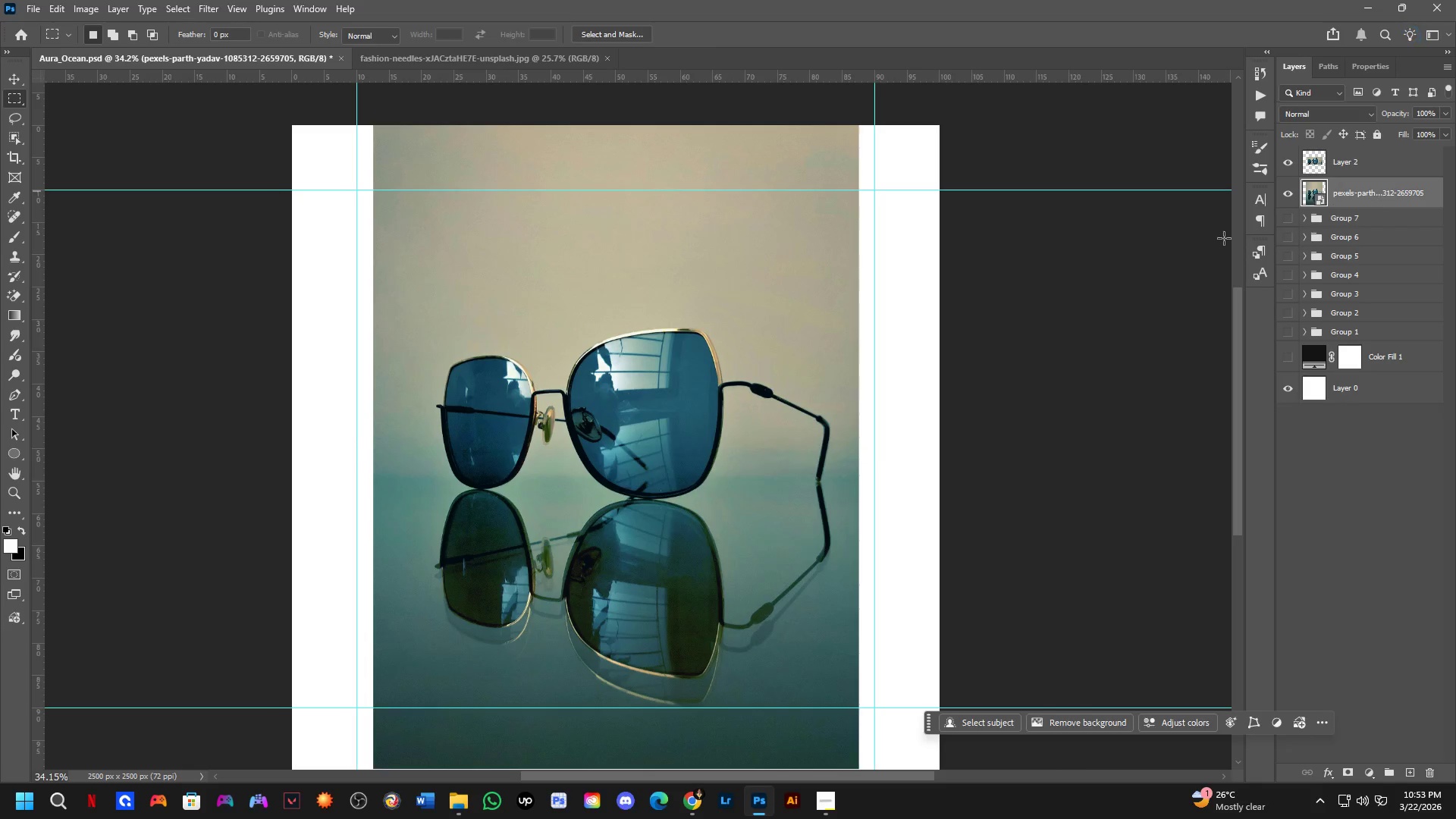 
key(Backspace)
 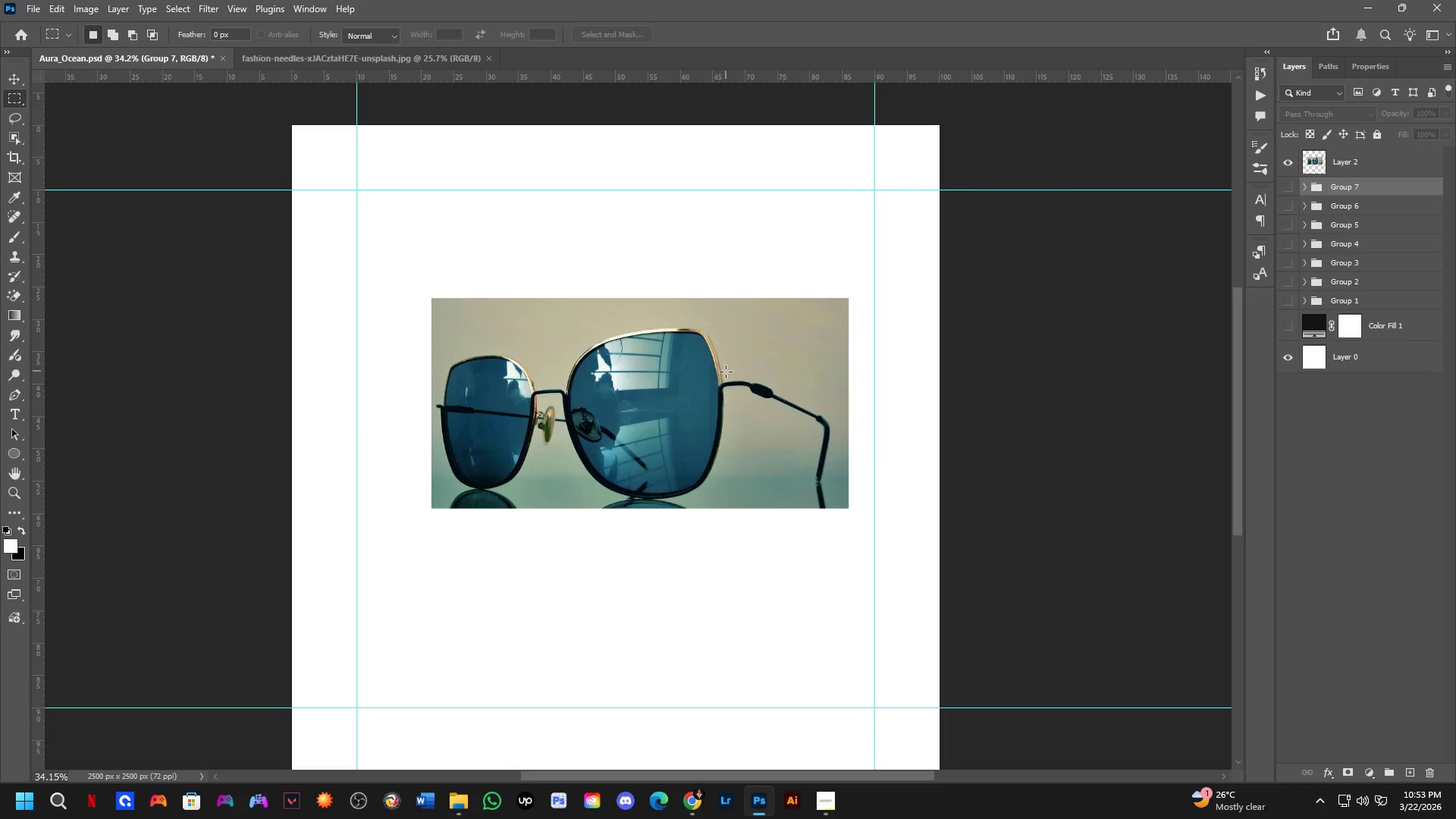 
scroll: coordinate [664, 428], scroll_direction: up, amount: 3.0
 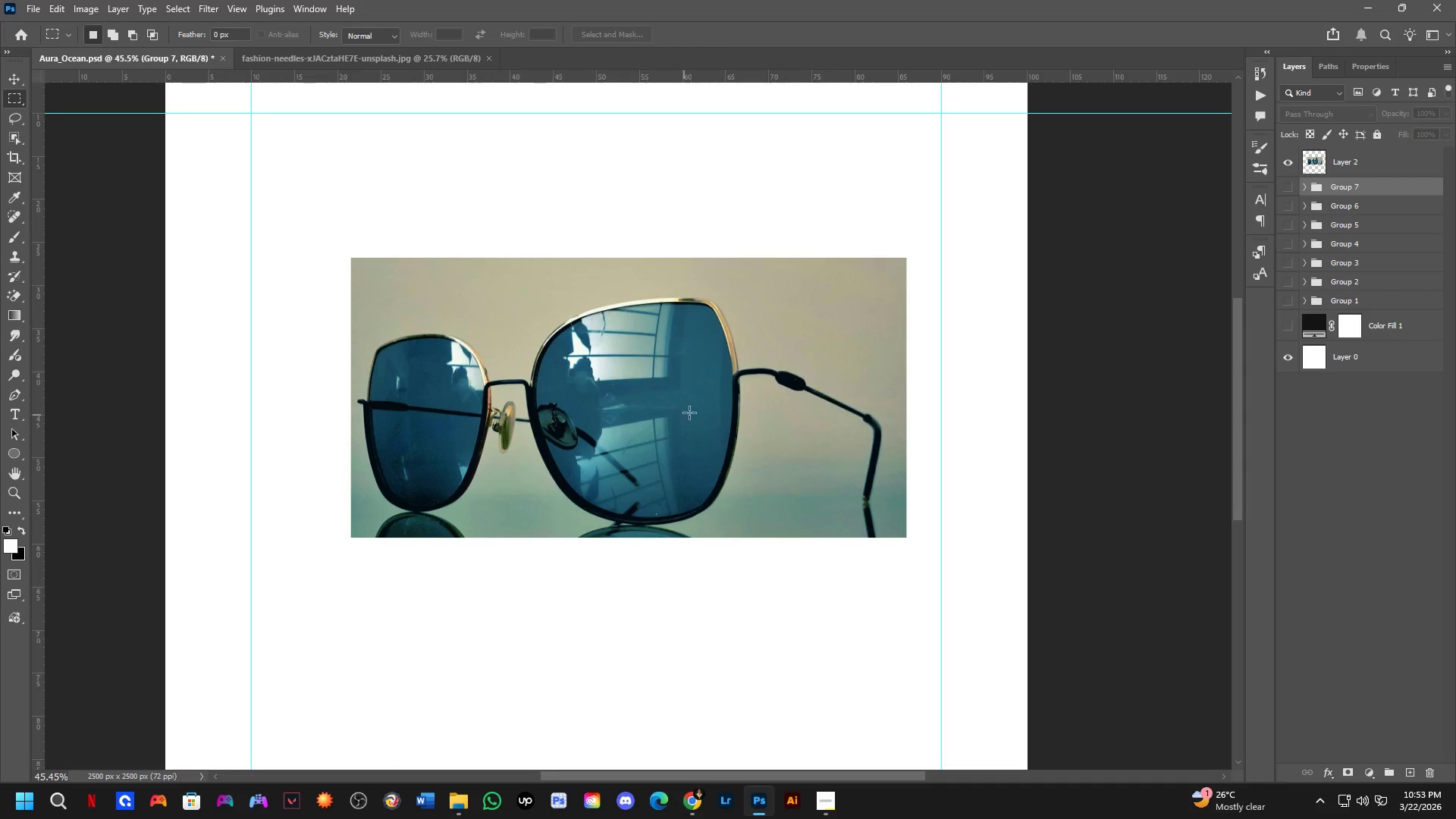 
key(Control+ControlLeft)
 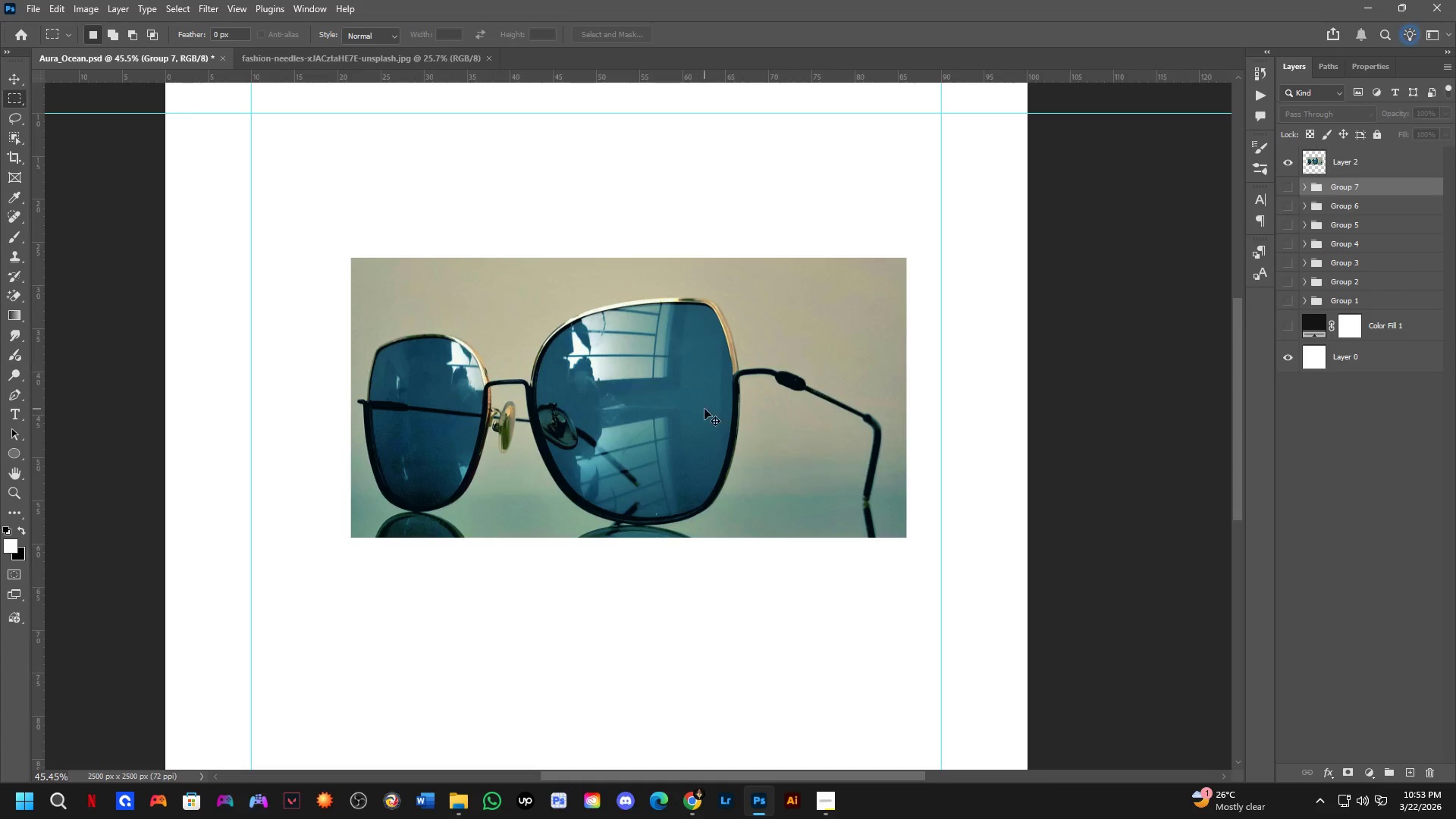 
left_click_drag(start_coordinate=[704, 409], to_coordinate=[601, 457])
 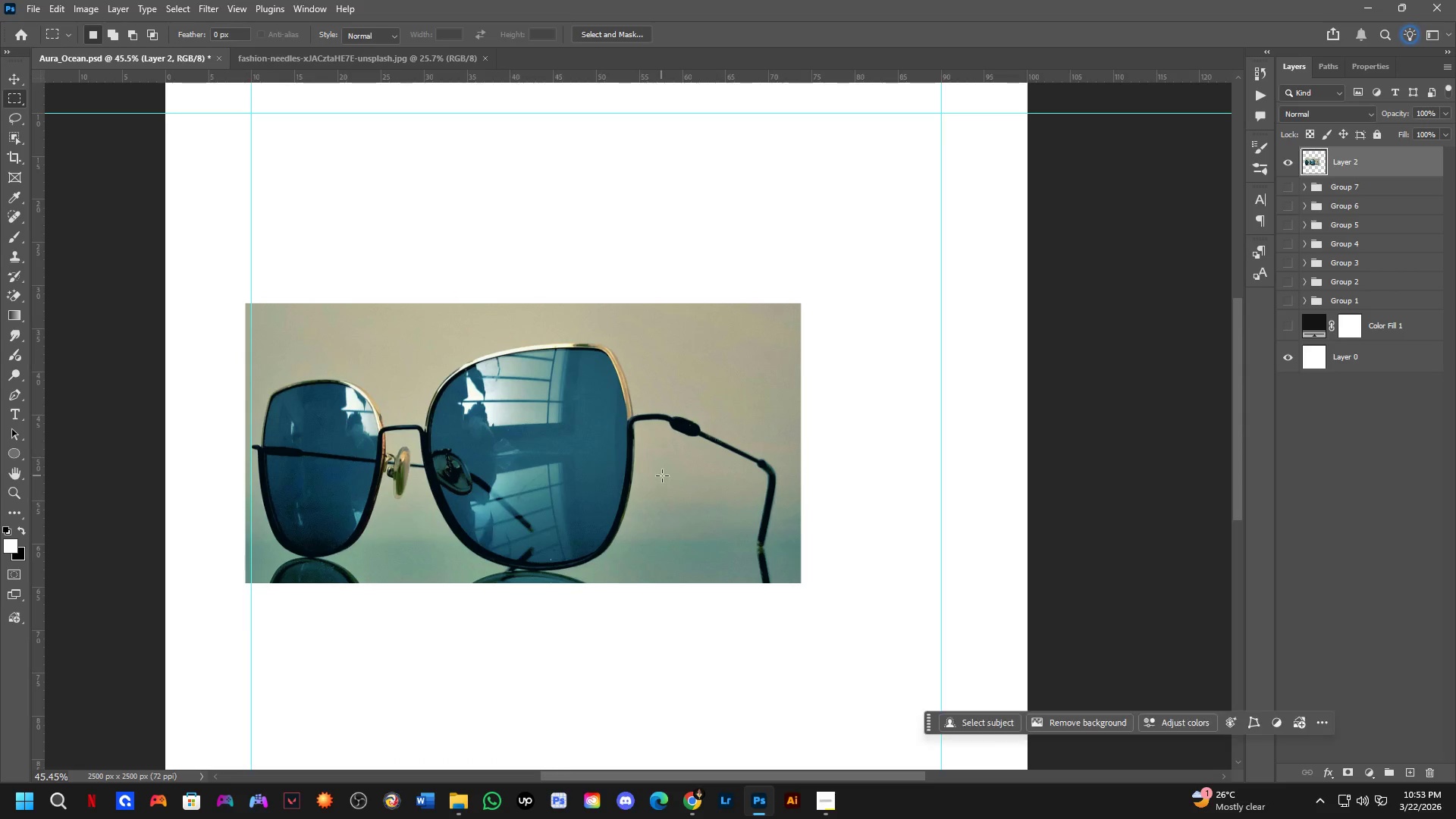 
key(Control+T)
 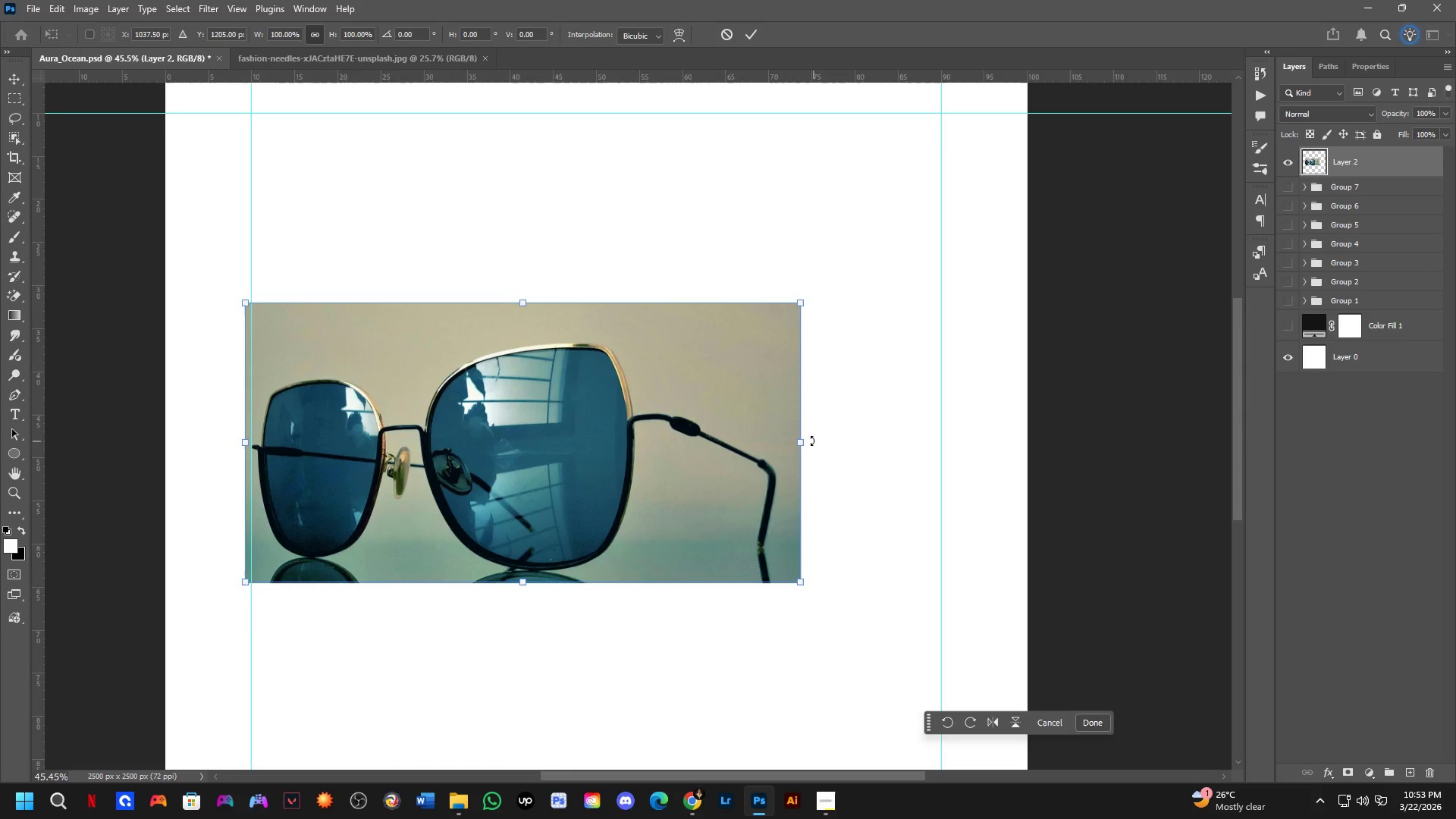 
left_click_drag(start_coordinate=[803, 438], to_coordinate=[970, 445])
 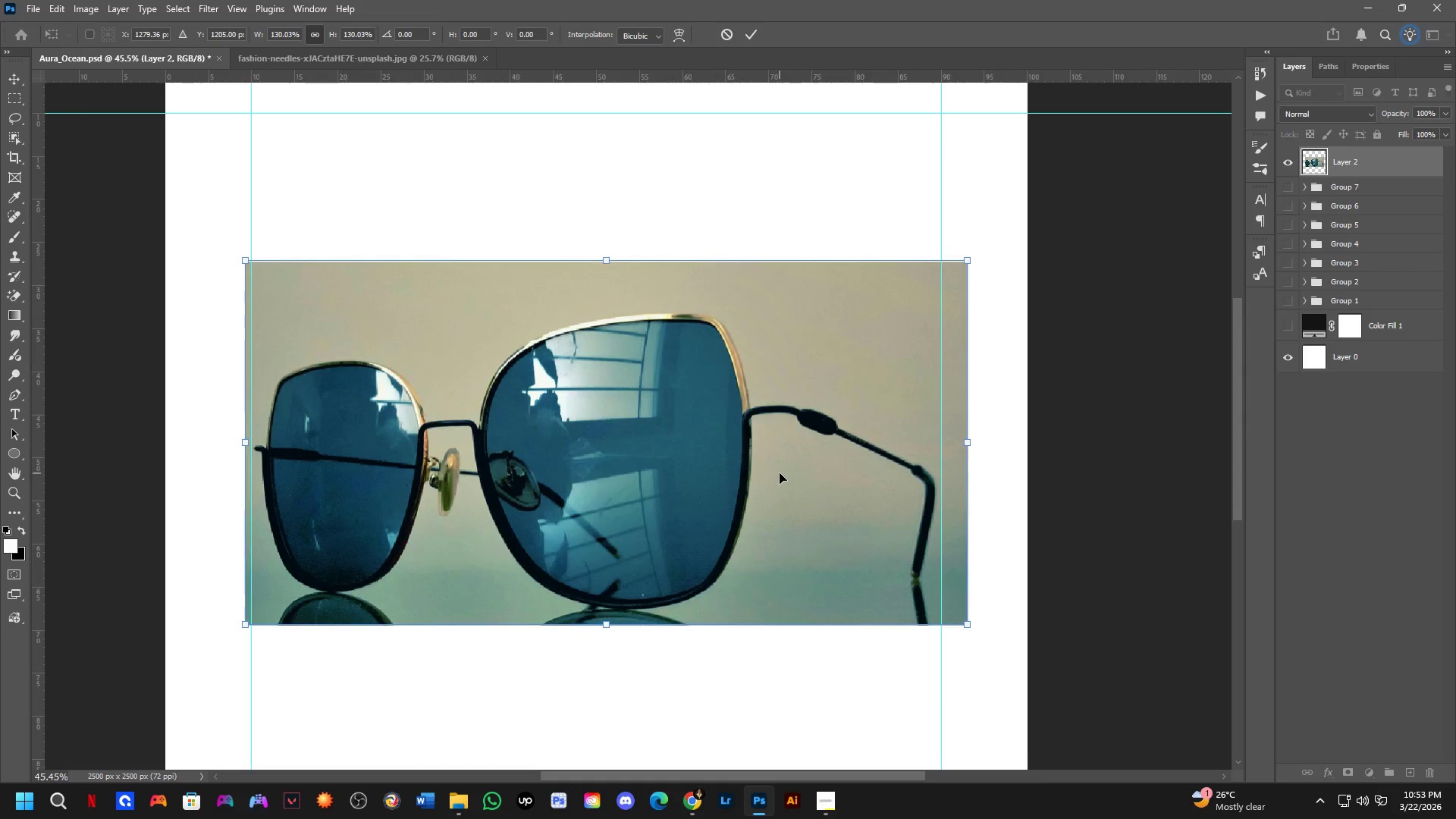 
left_click_drag(start_coordinate=[780, 473], to_coordinate=[784, 419])
 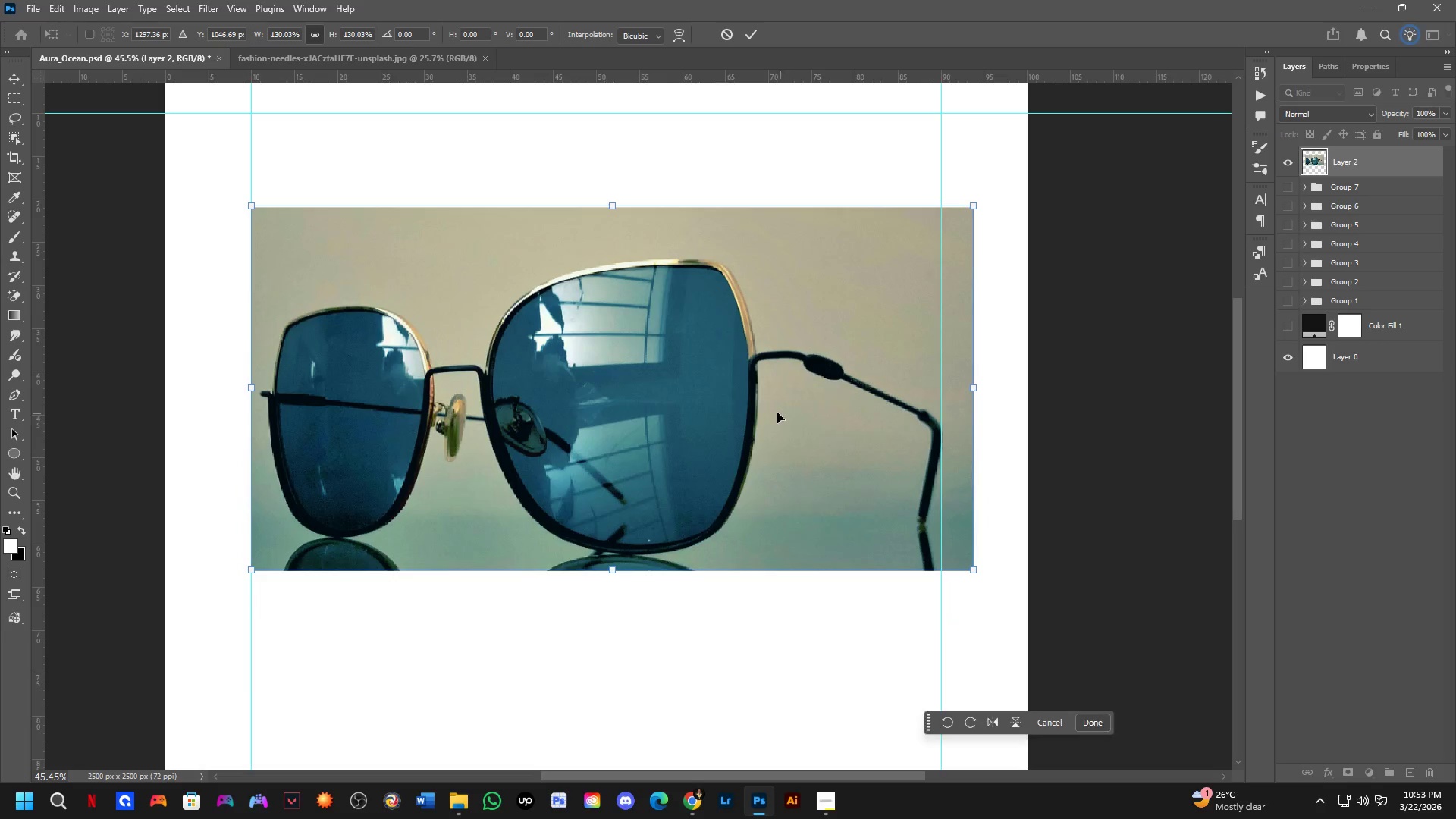 
scroll: coordinate [767, 416], scroll_direction: down, amount: 5.0
 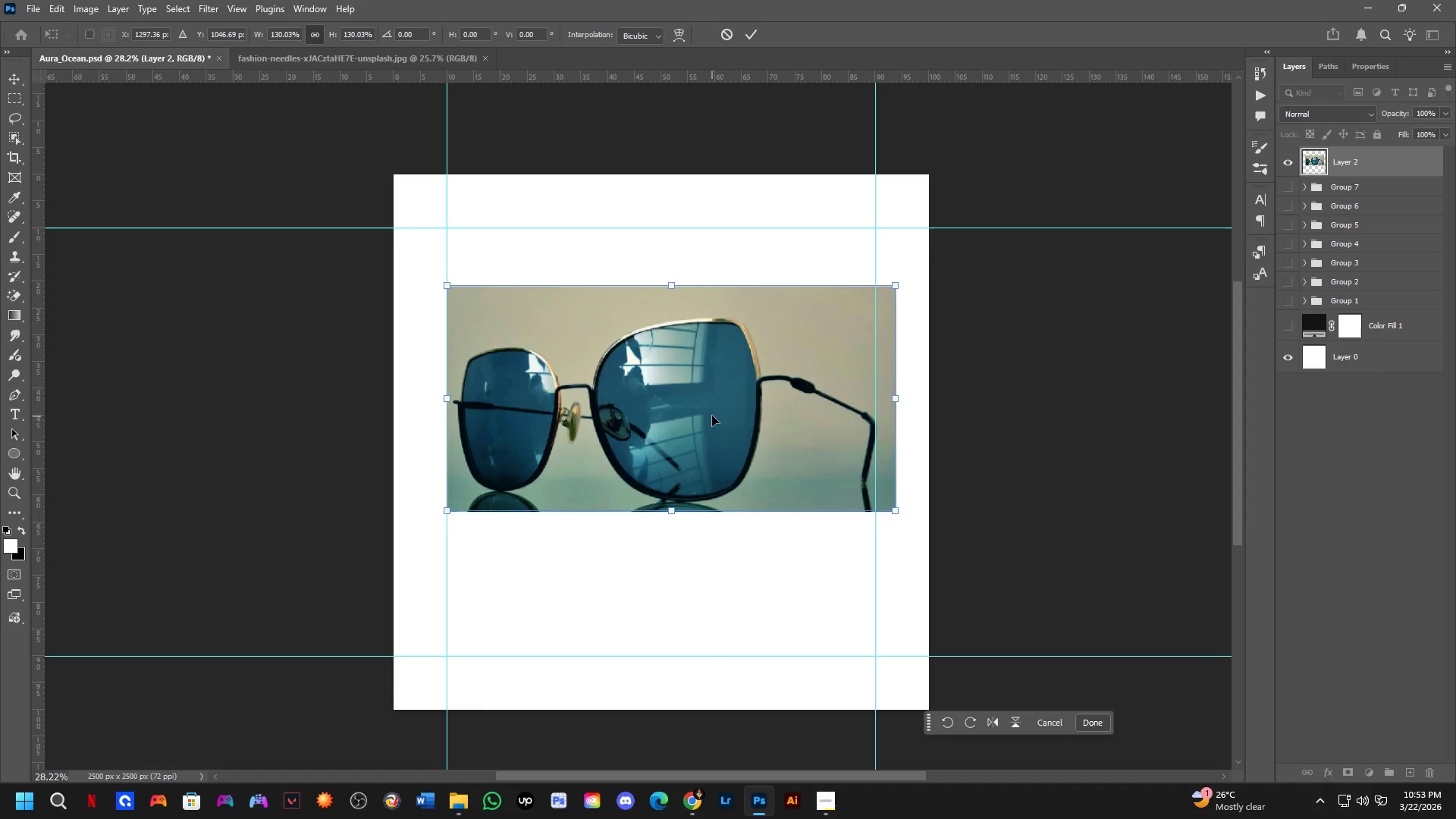 
left_click_drag(start_coordinate=[714, 416], to_coordinate=[714, 457])
 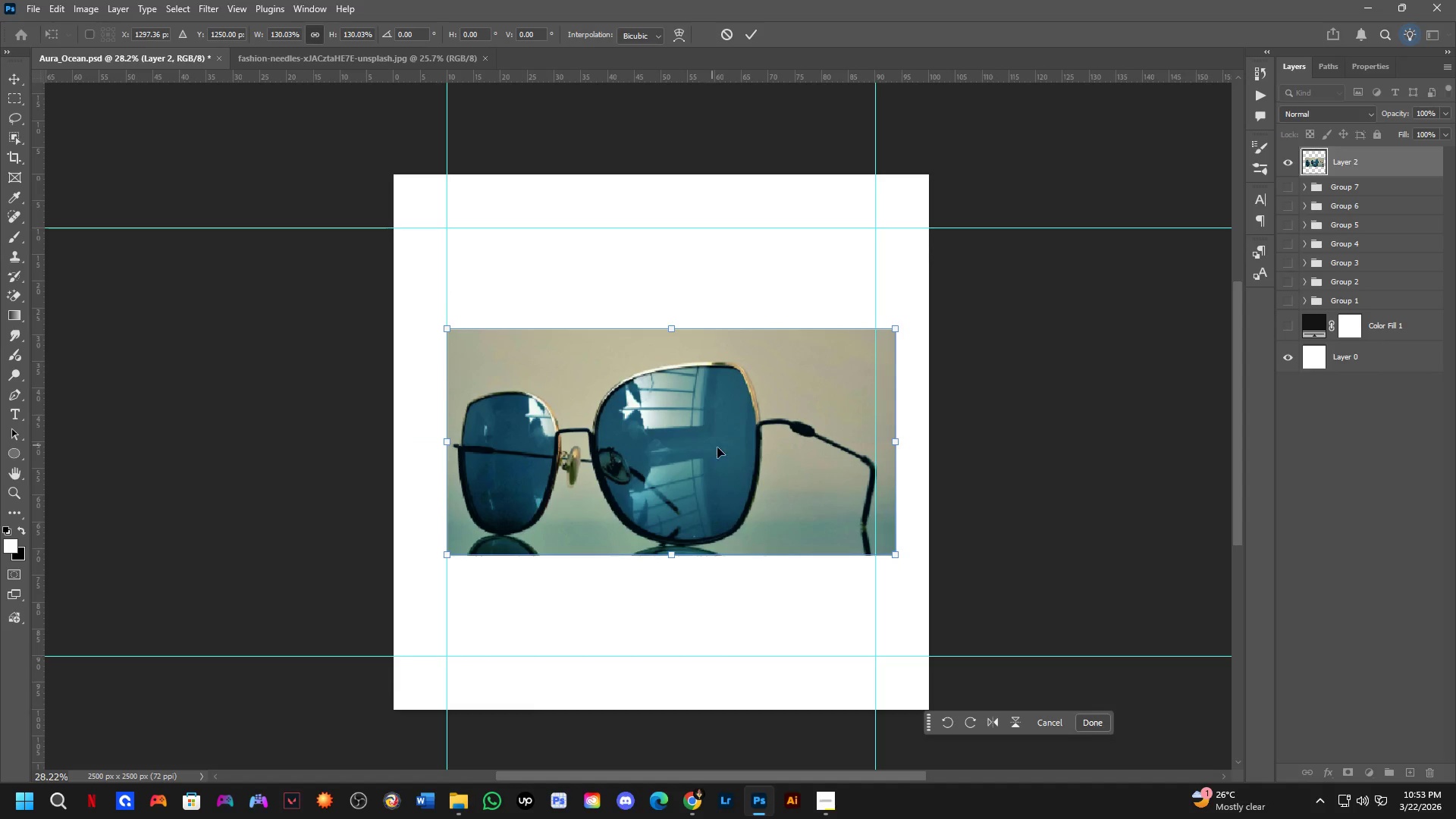 
key(NumpadEnter)
 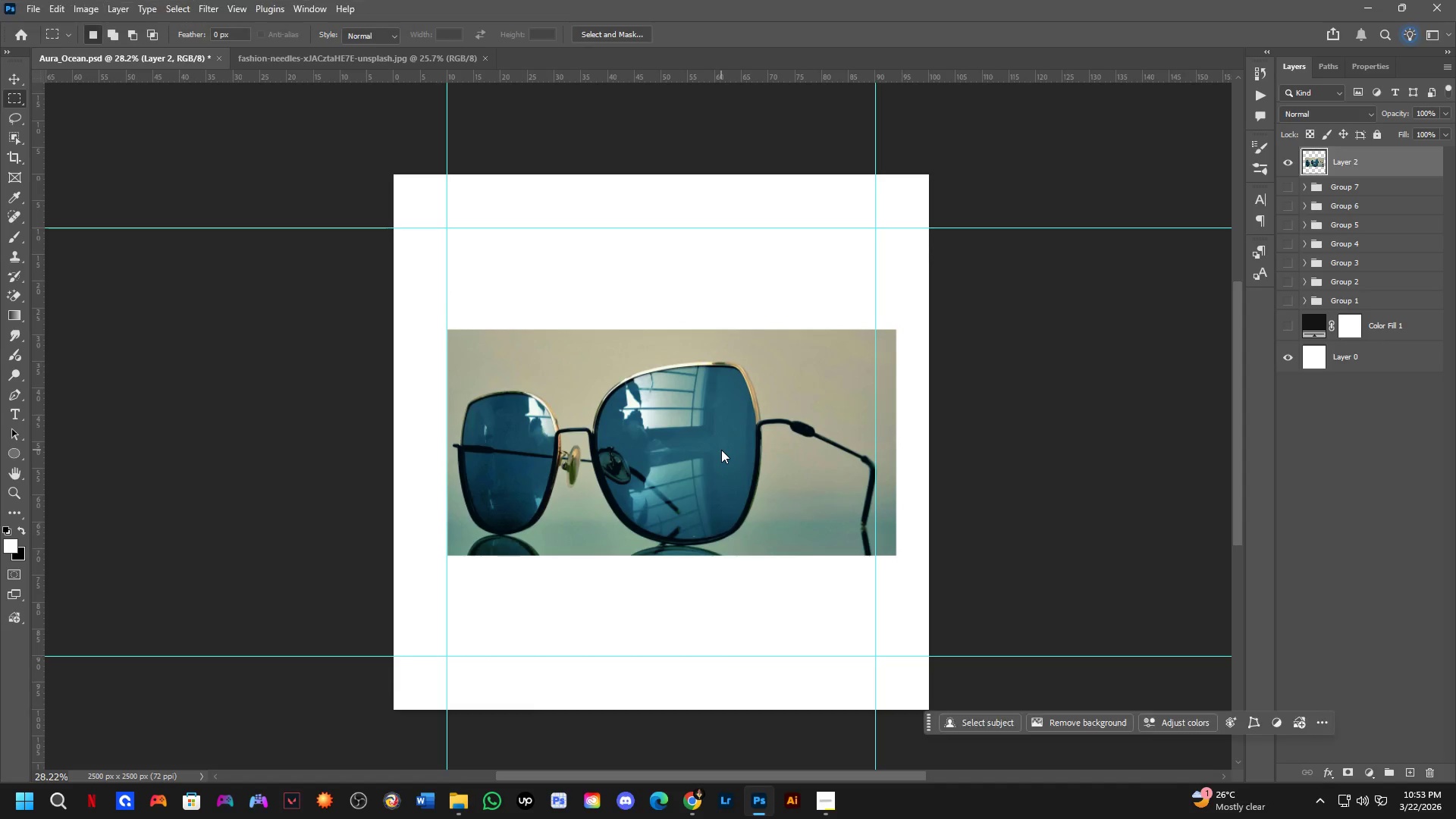 
key(Shift+ShiftLeft)
 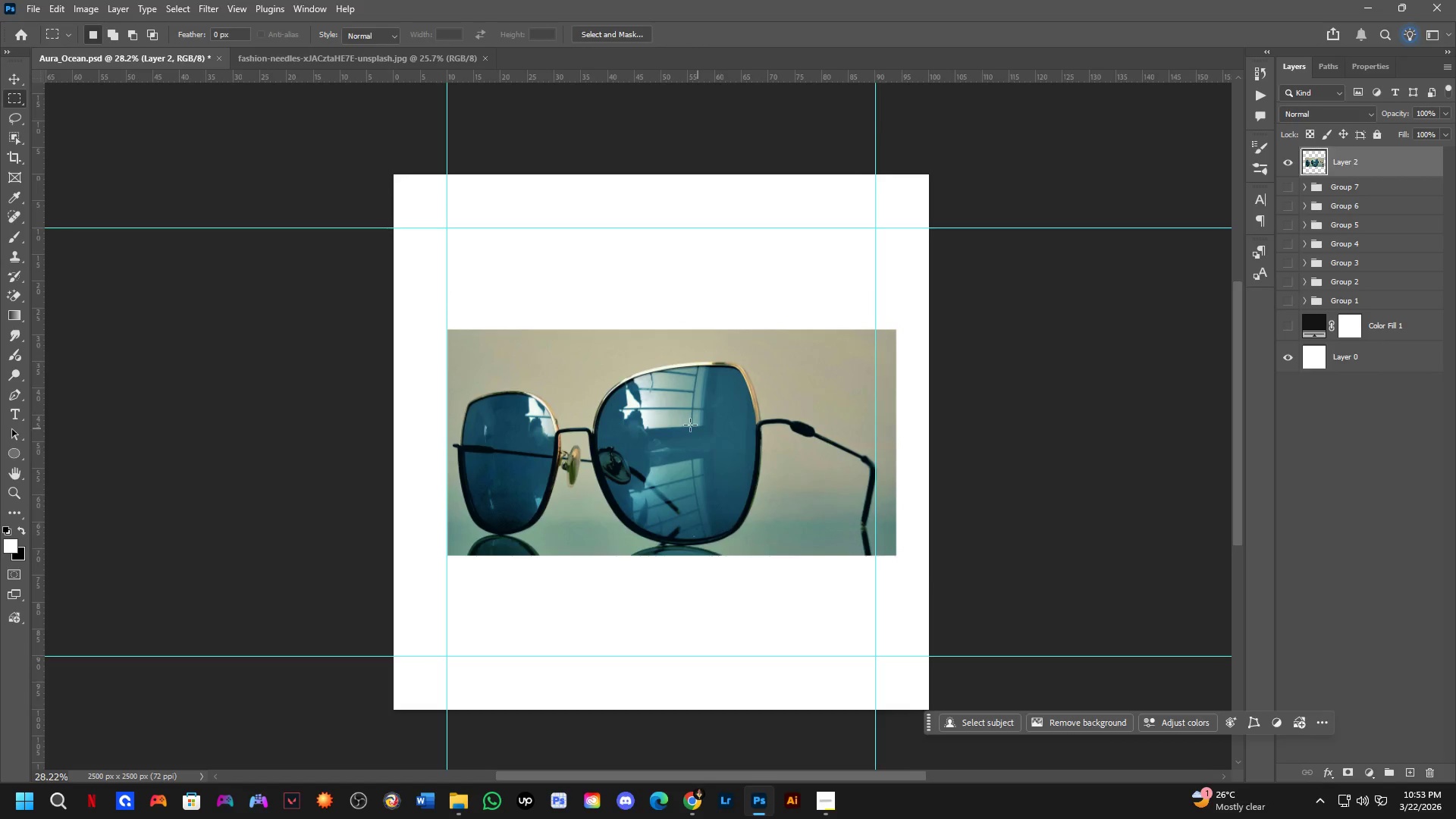 
scroll: coordinate [685, 423], scroll_direction: up, amount: 4.0
 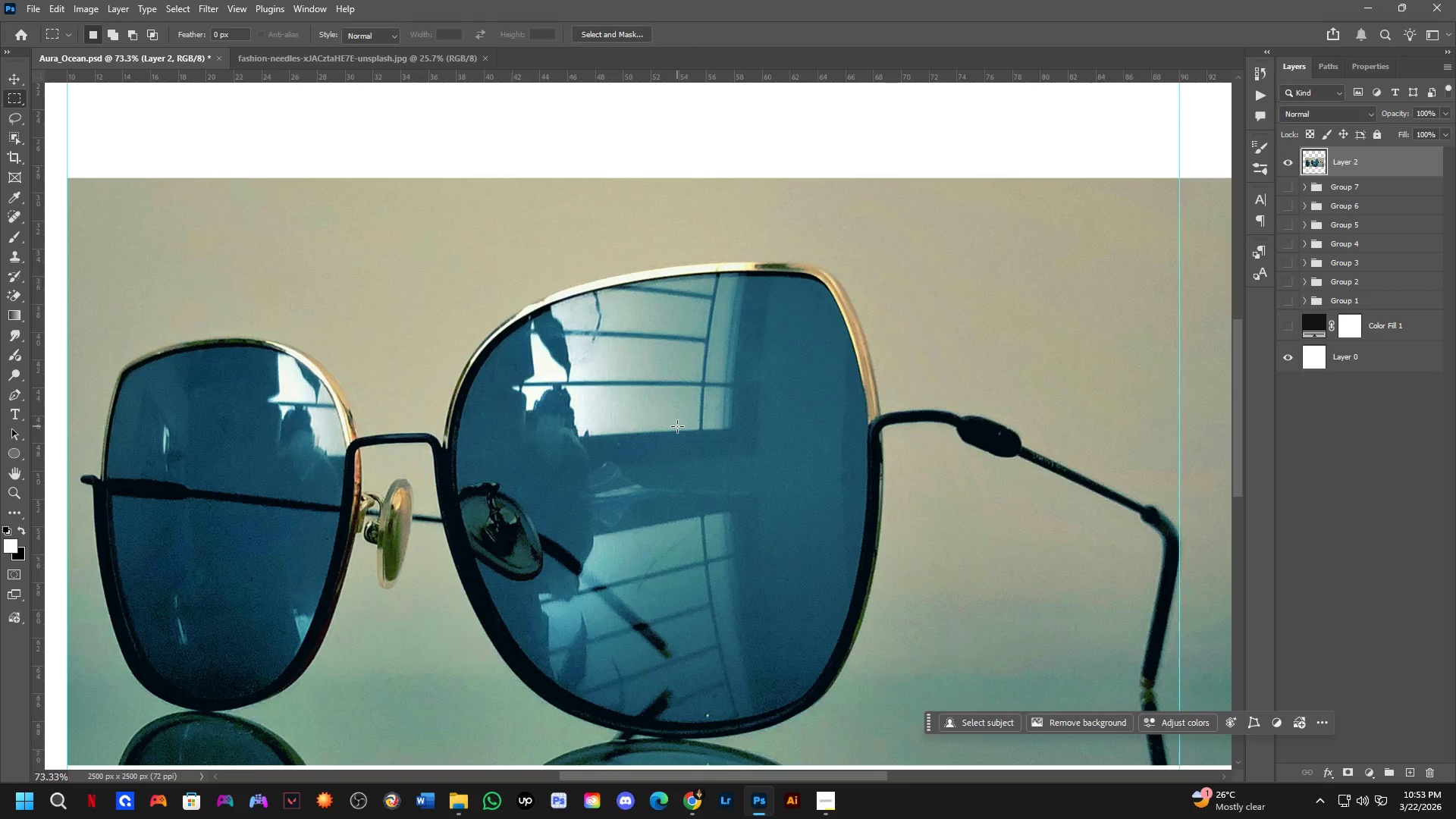 
hold_key(key=Space, duration=0.45)
 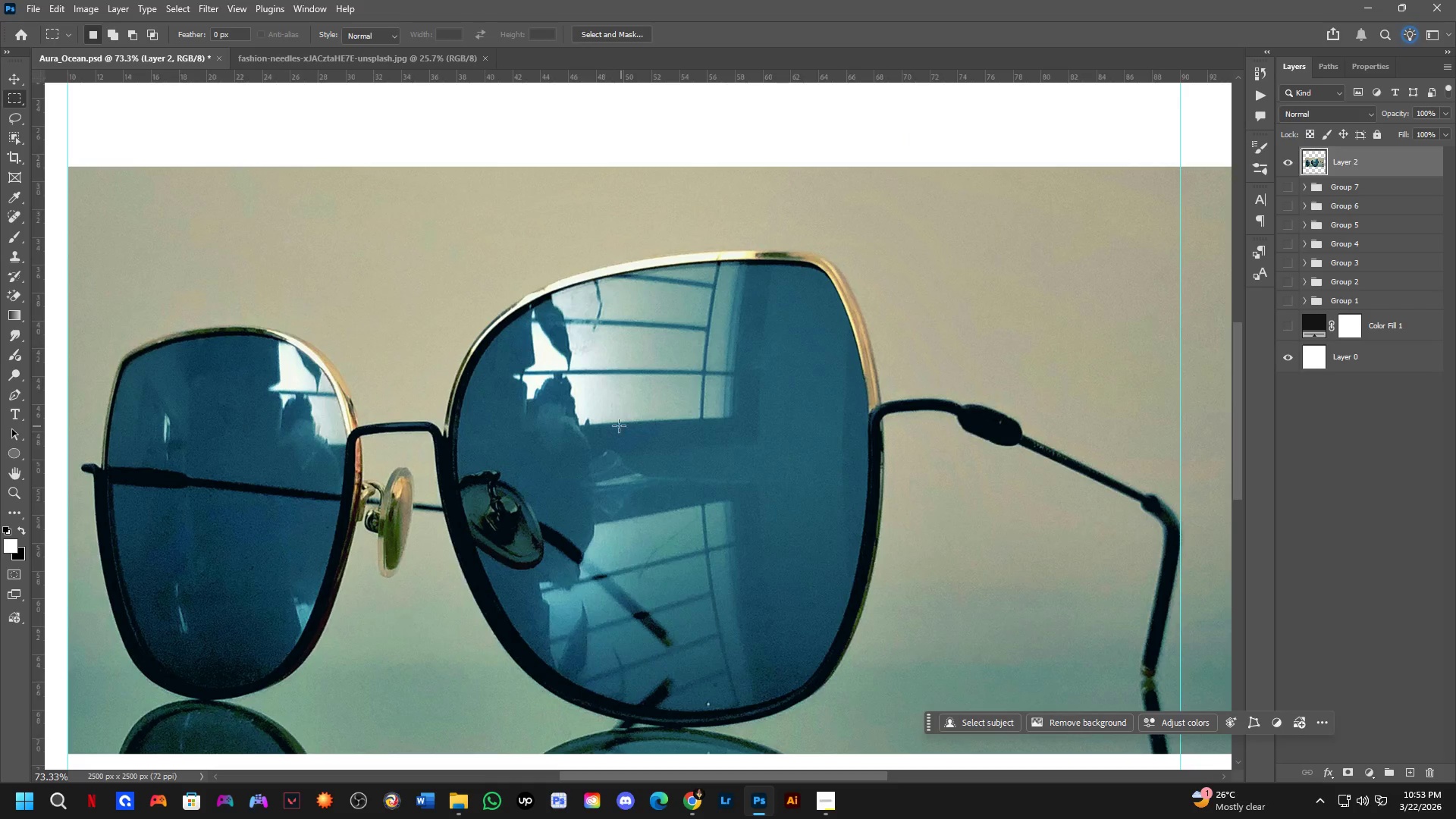 
left_click_drag(start_coordinate=[677, 431], to_coordinate=[678, 420])
 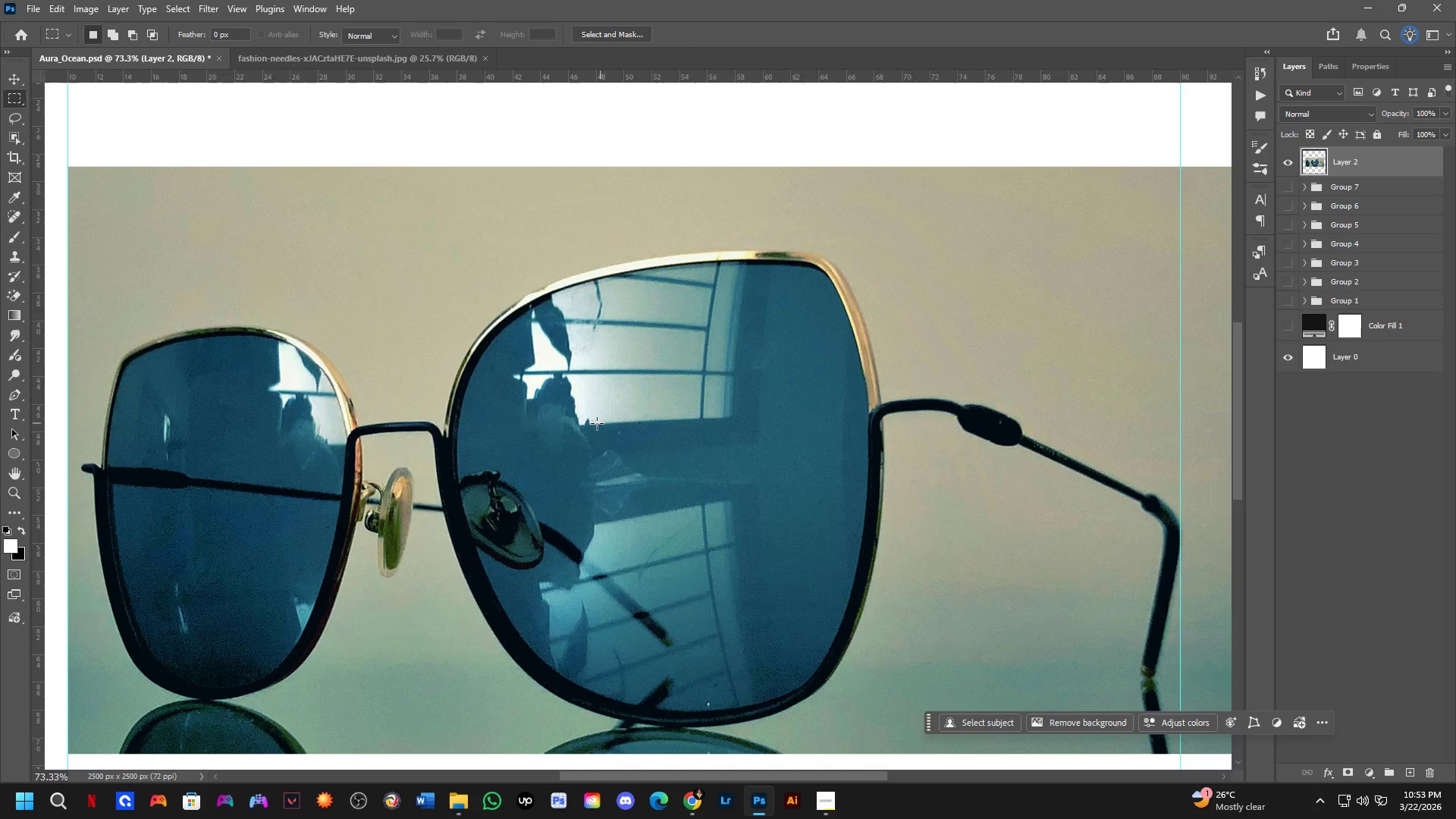 
key(L)
 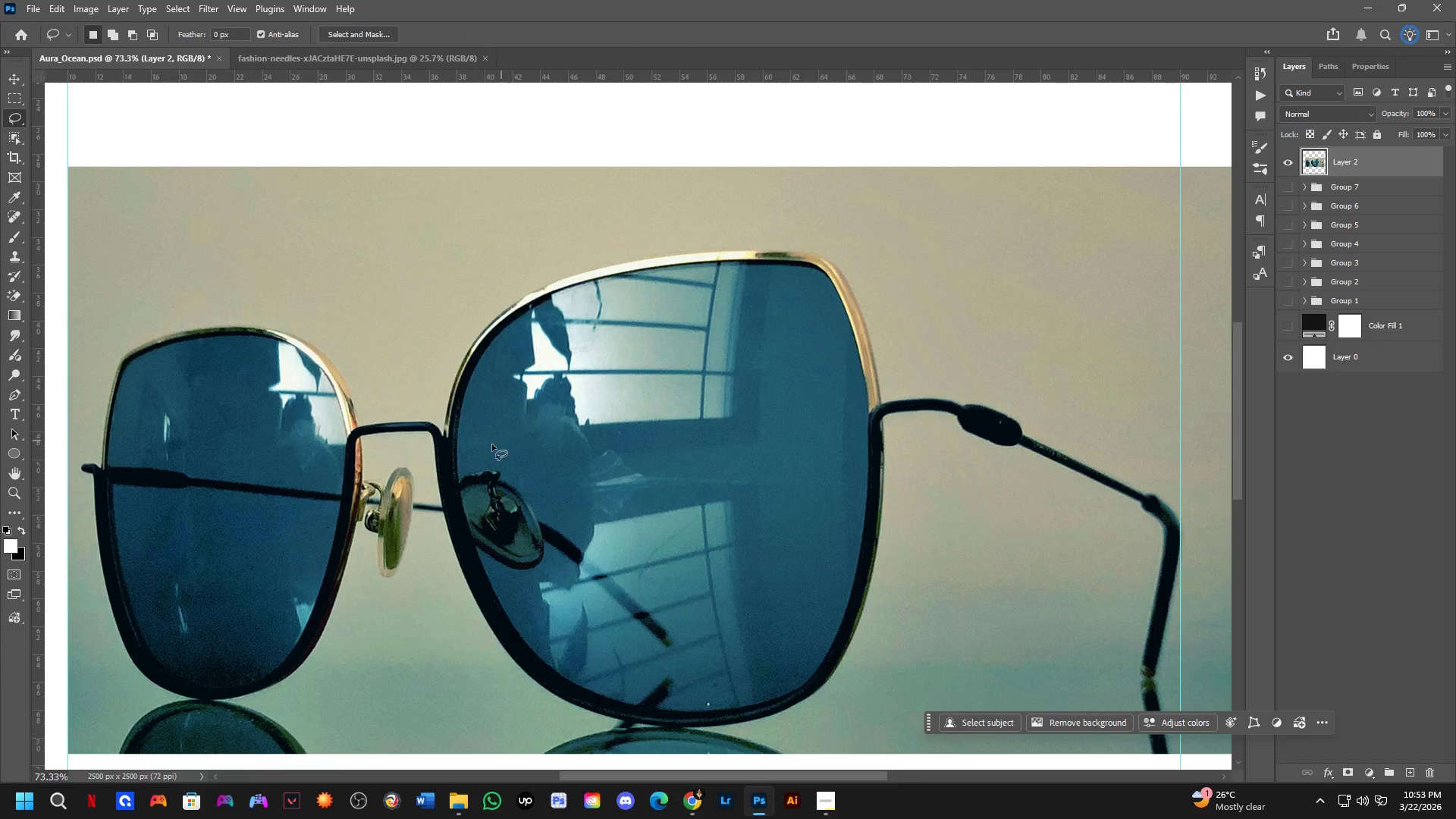 
scroll: coordinate [486, 440], scroll_direction: none, amount: 0.0
 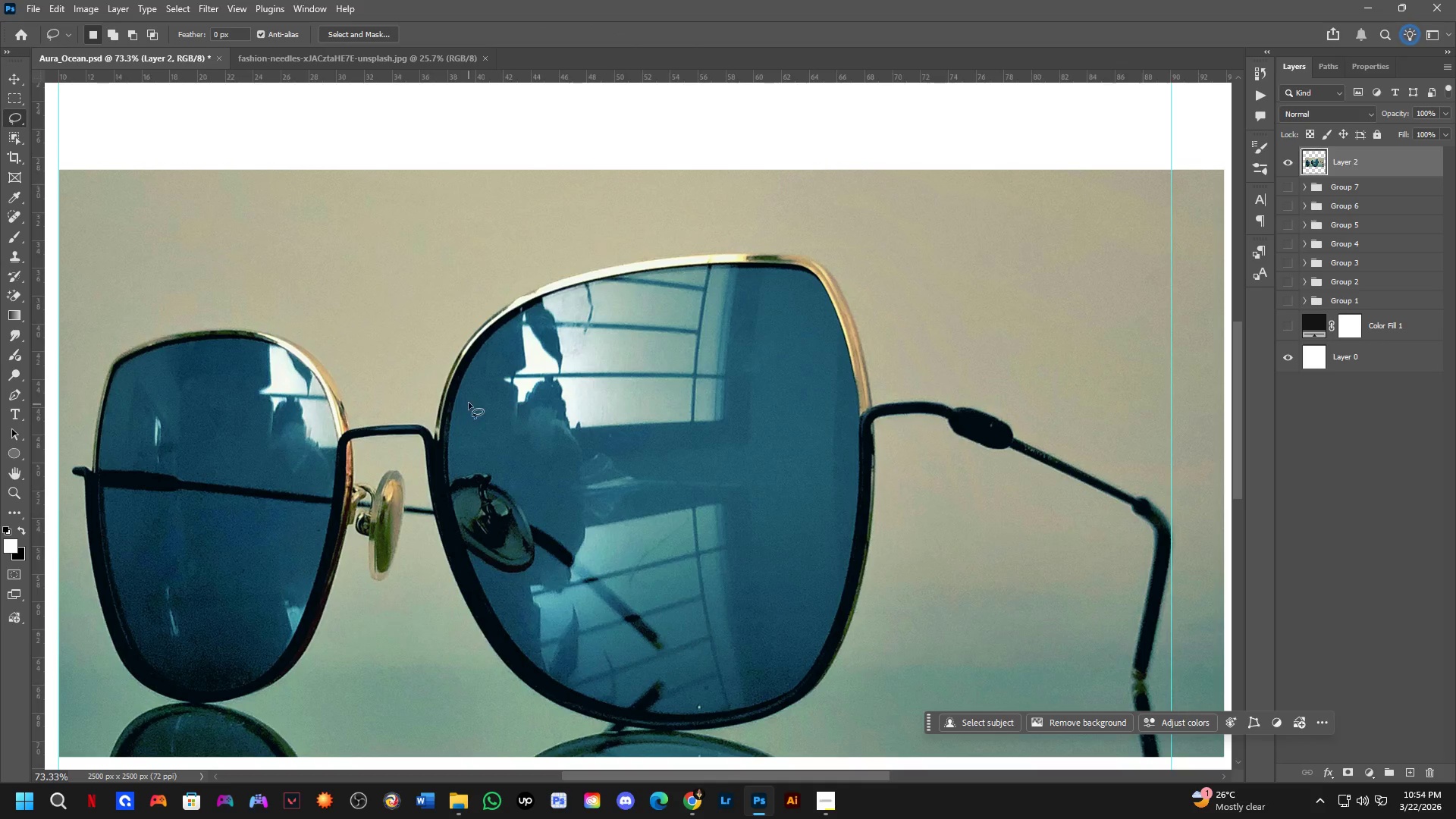 
scroll: coordinate [469, 400], scroll_direction: down, amount: 2.0
 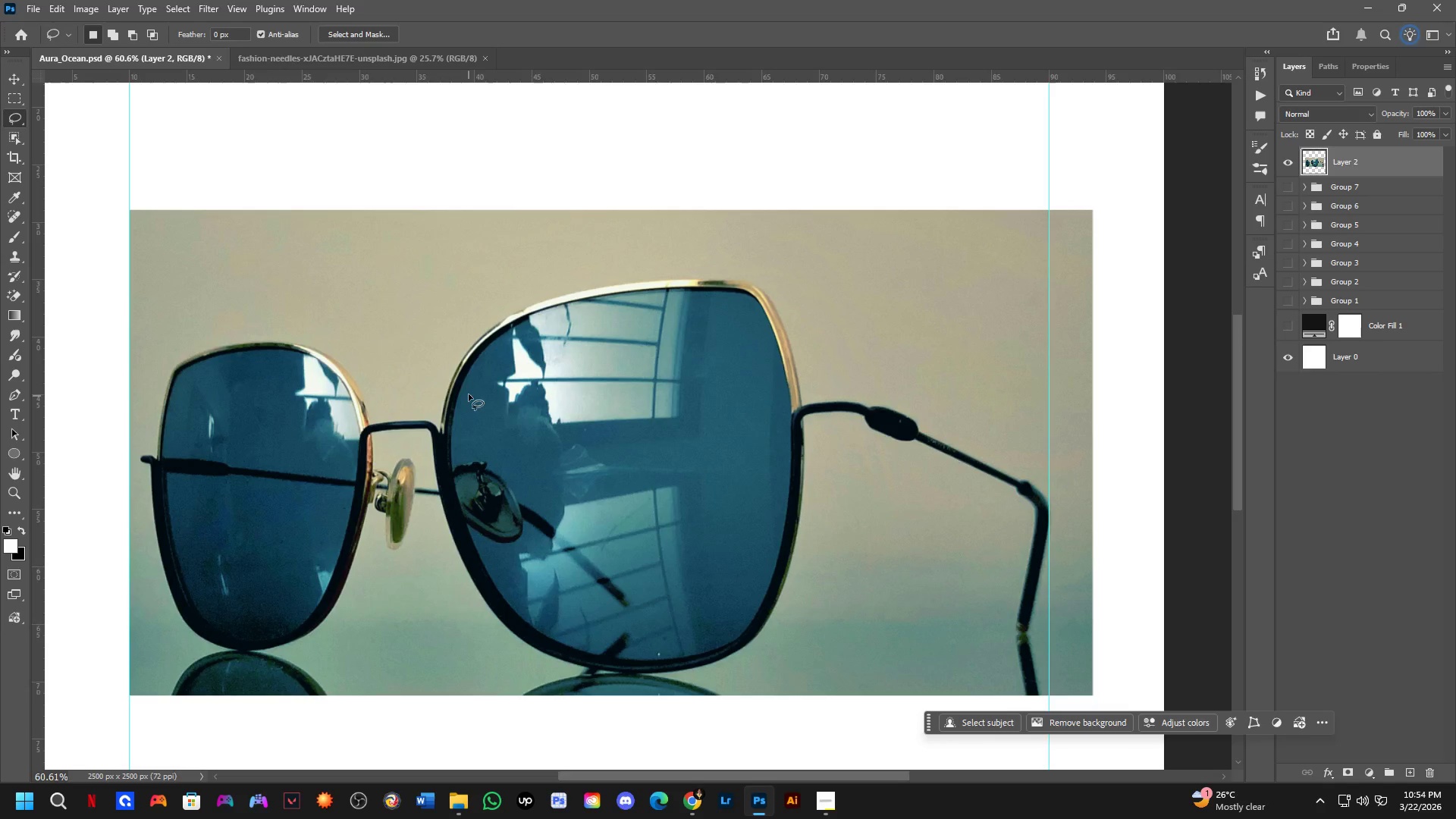 
left_click_drag(start_coordinate=[489, 339], to_coordinate=[526, 479])
 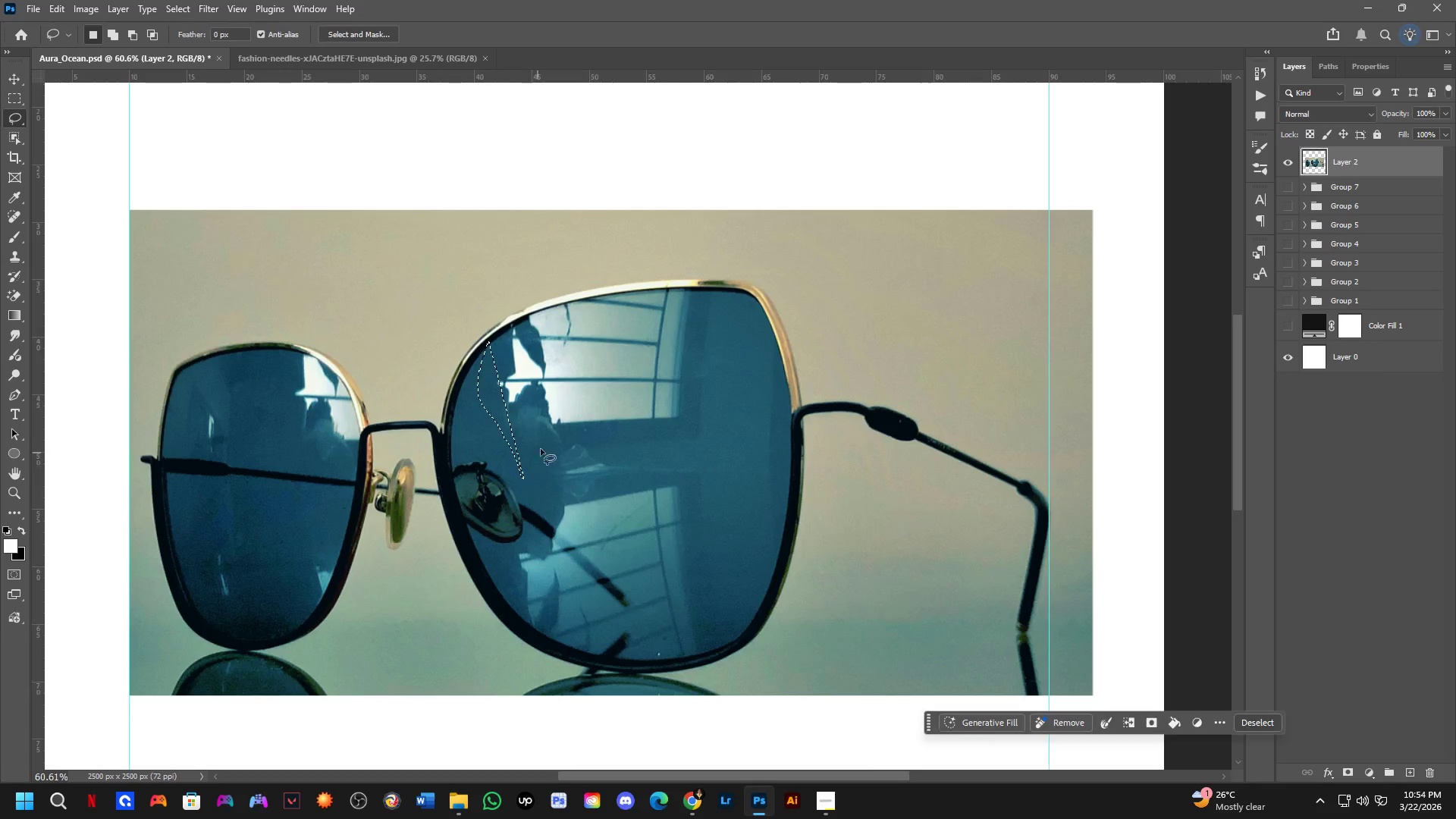 
key(Control+Z)
 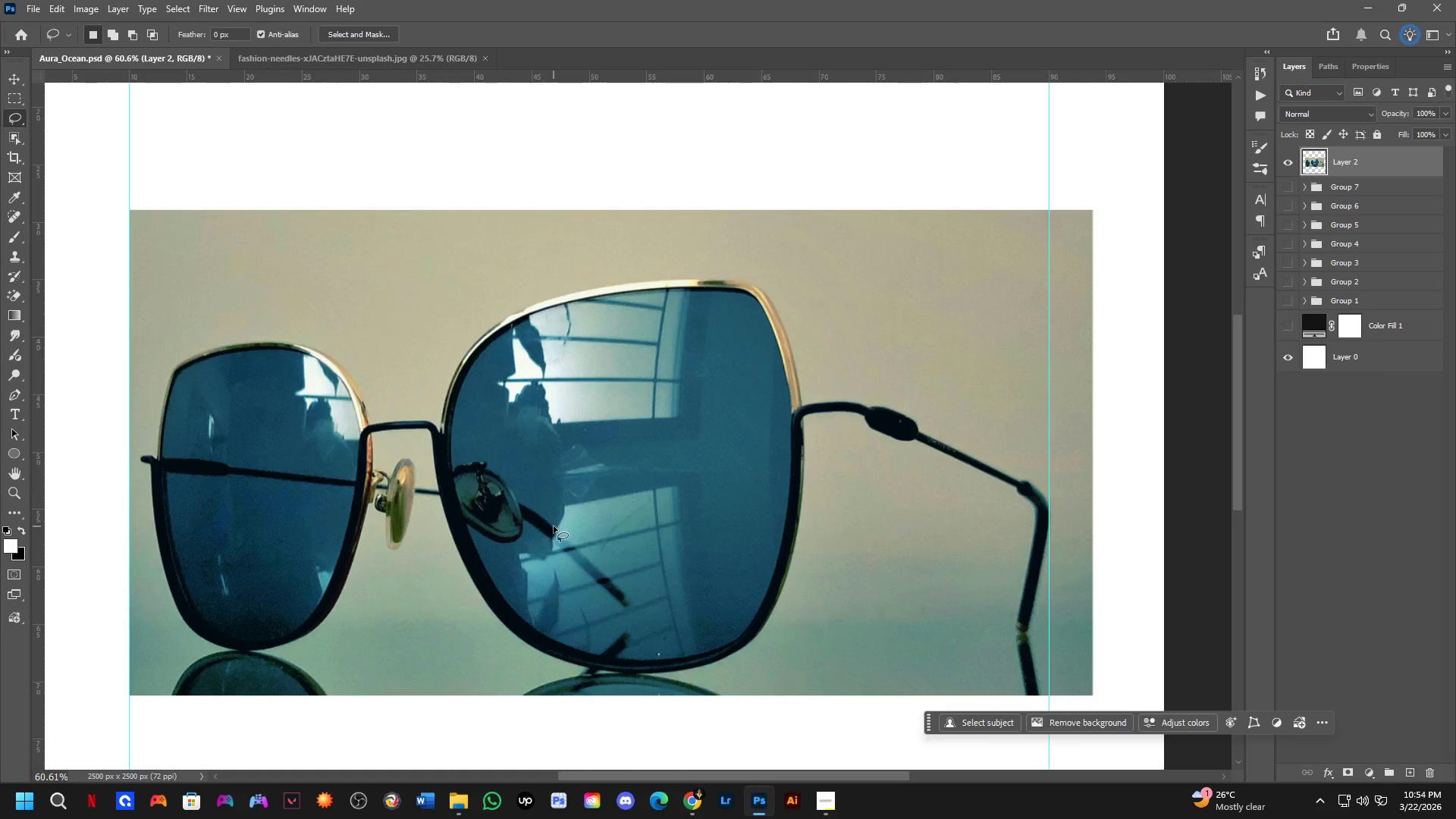 
left_click_drag(start_coordinate=[558, 513], to_coordinate=[546, 479])
 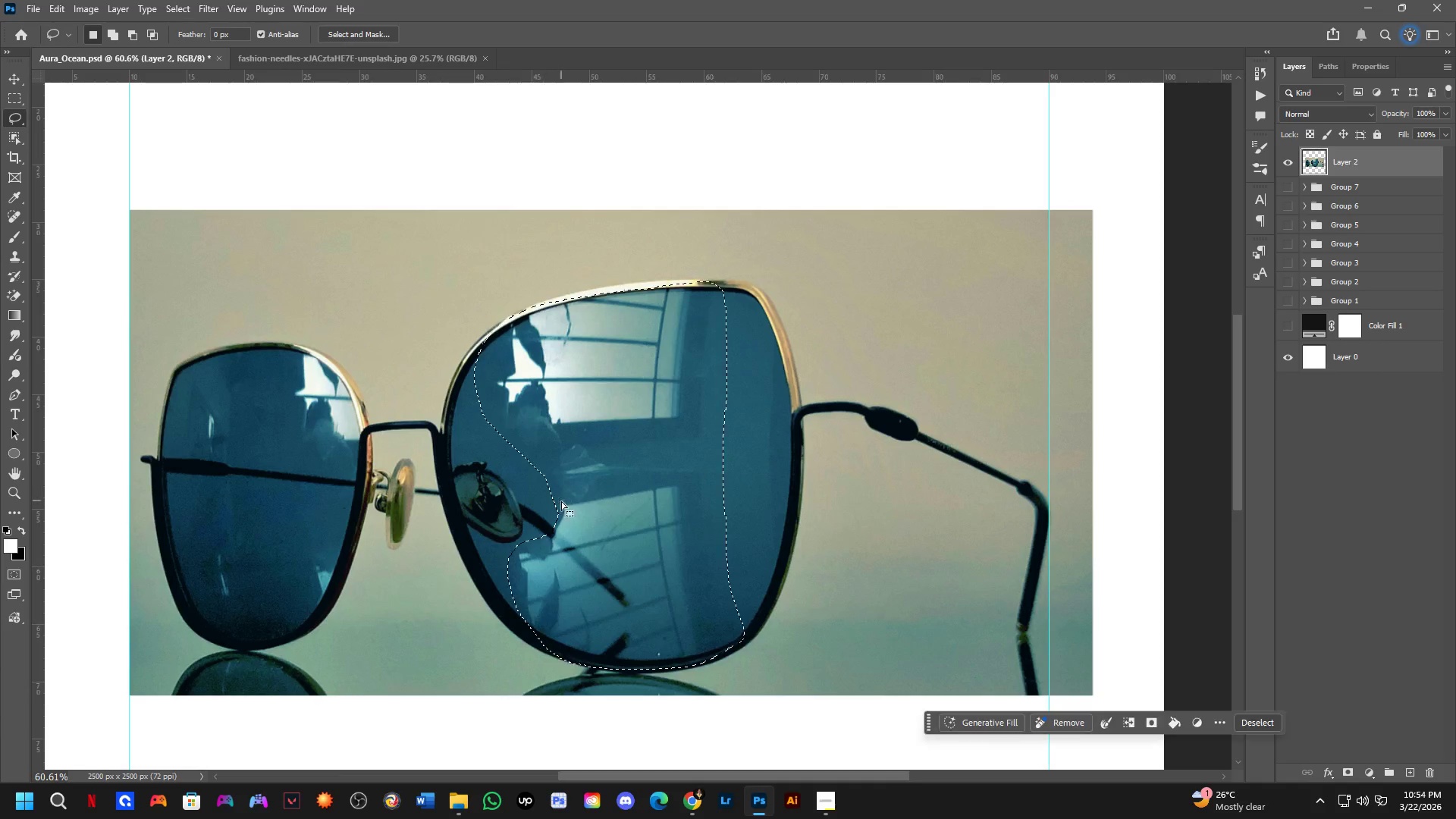 
scroll: coordinate [563, 503], scroll_direction: down, amount: 3.0
 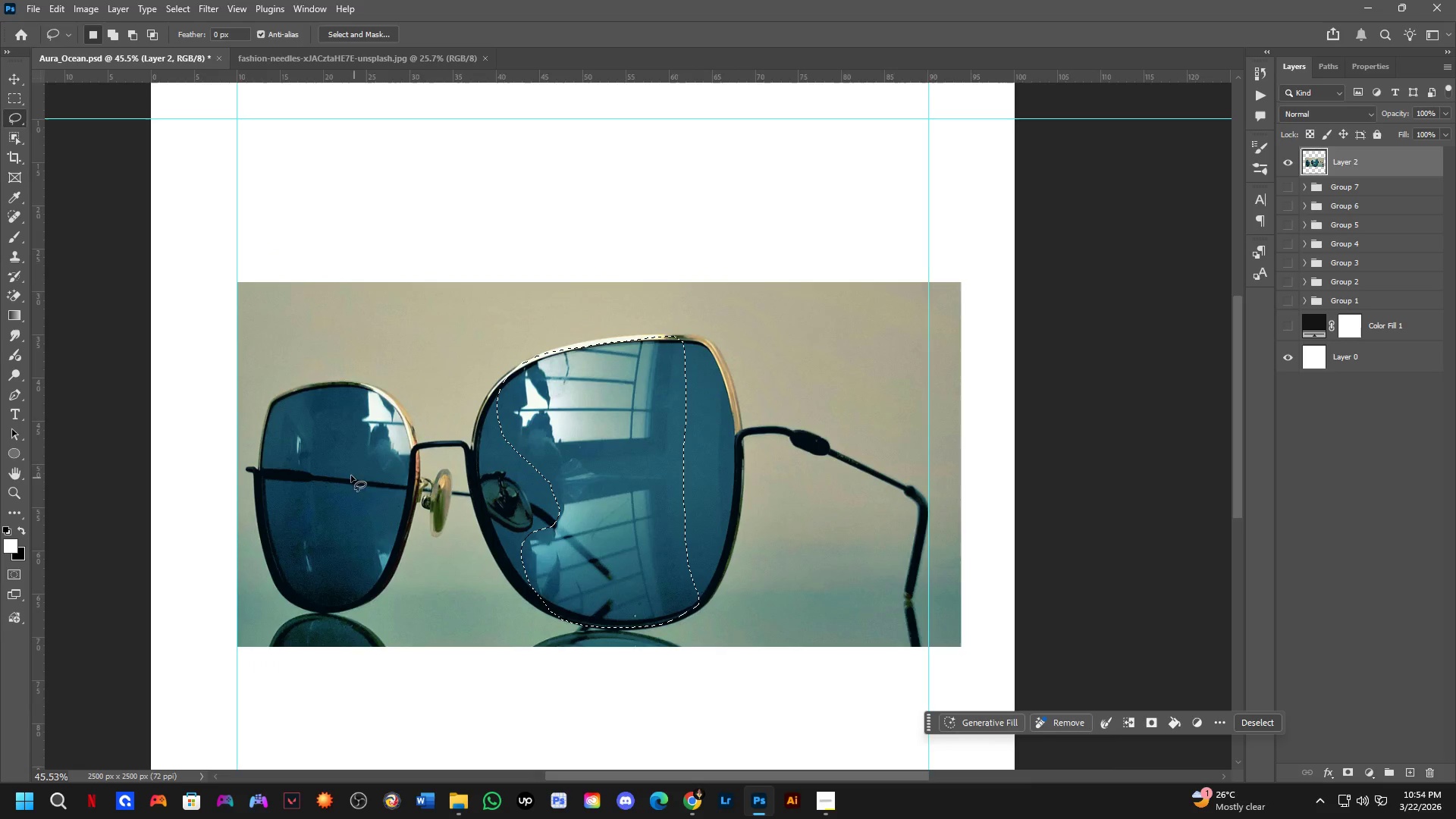 
scroll: coordinate [317, 444], scroll_direction: up, amount: 3.0
 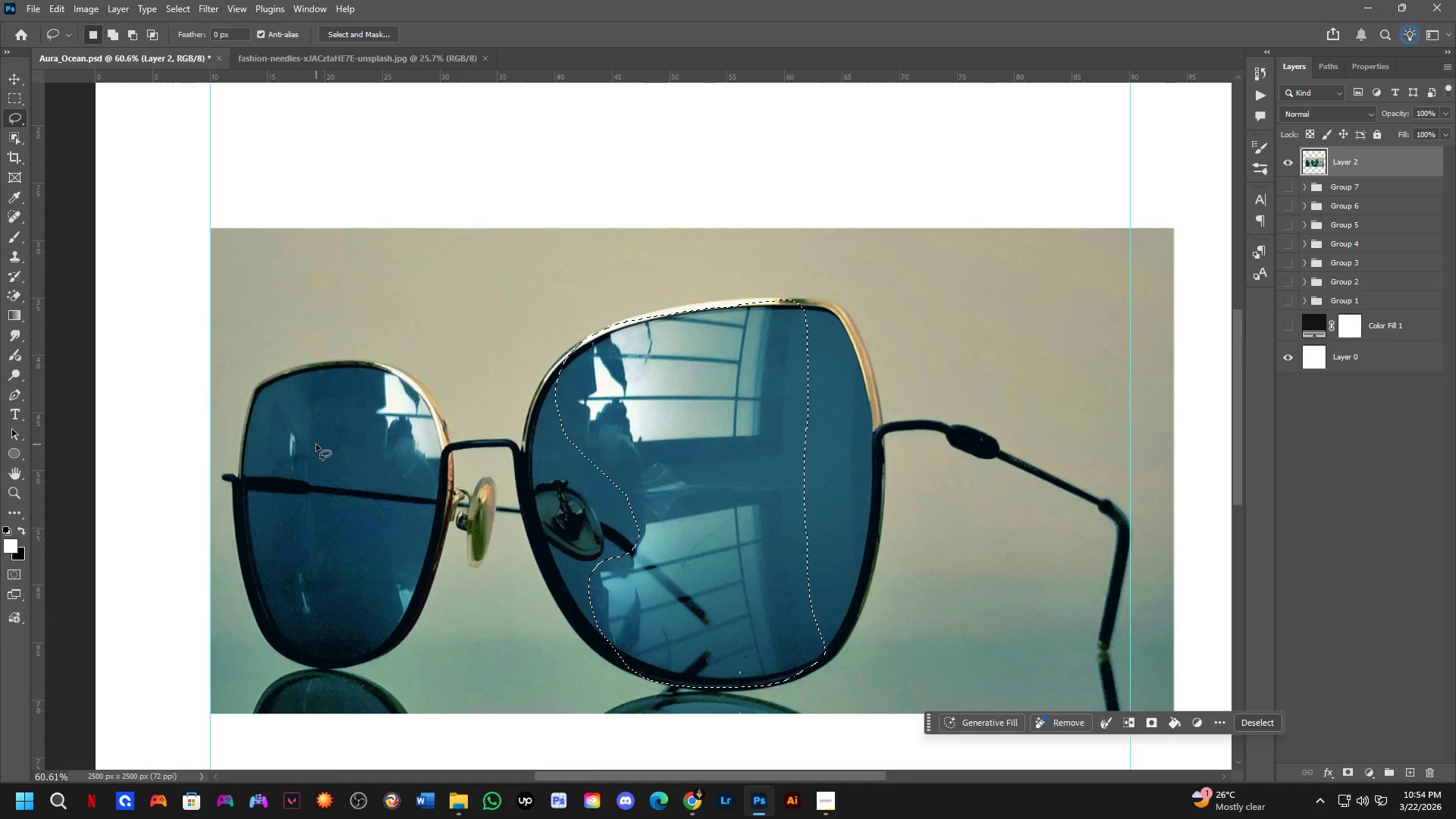 
key(Shift+ShiftLeft)
 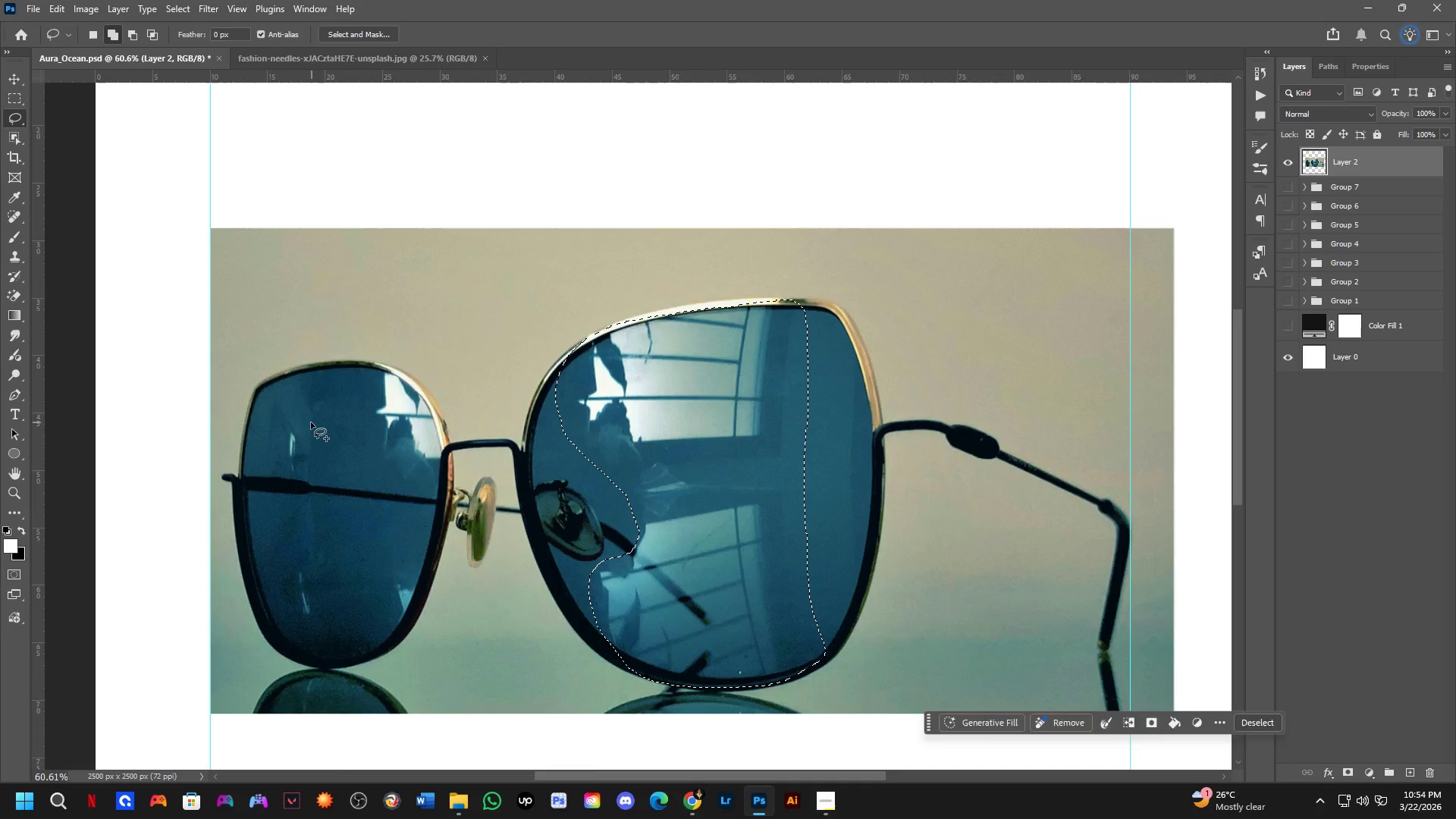 
left_click_drag(start_coordinate=[305, 418], to_coordinate=[333, 450])
 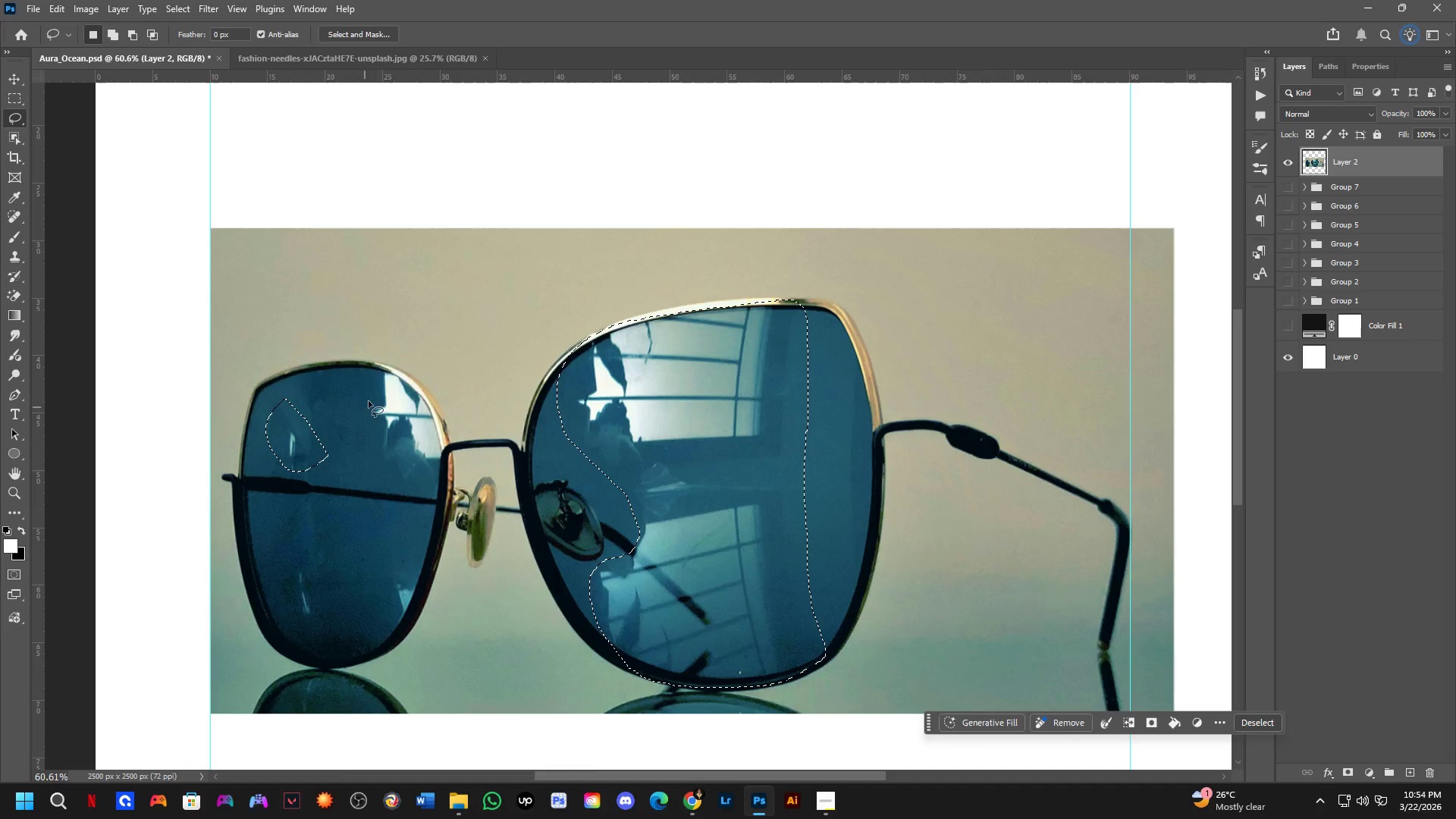 
hold_key(key=ShiftLeft, duration=0.42)
left_click_drag(start_coordinate=[384, 368], to_coordinate=[392, 366])
 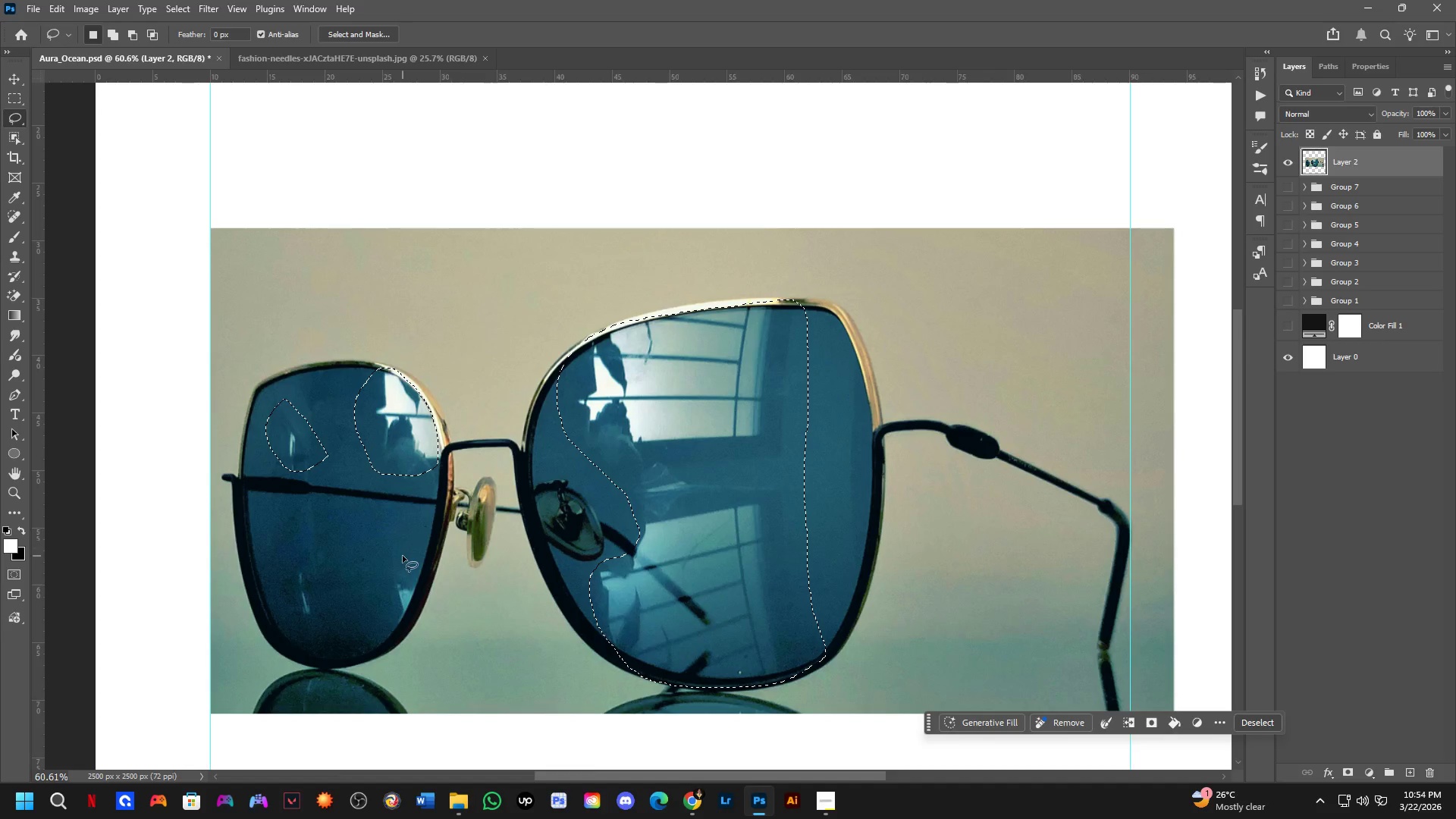 
key(Shift+ShiftLeft)
 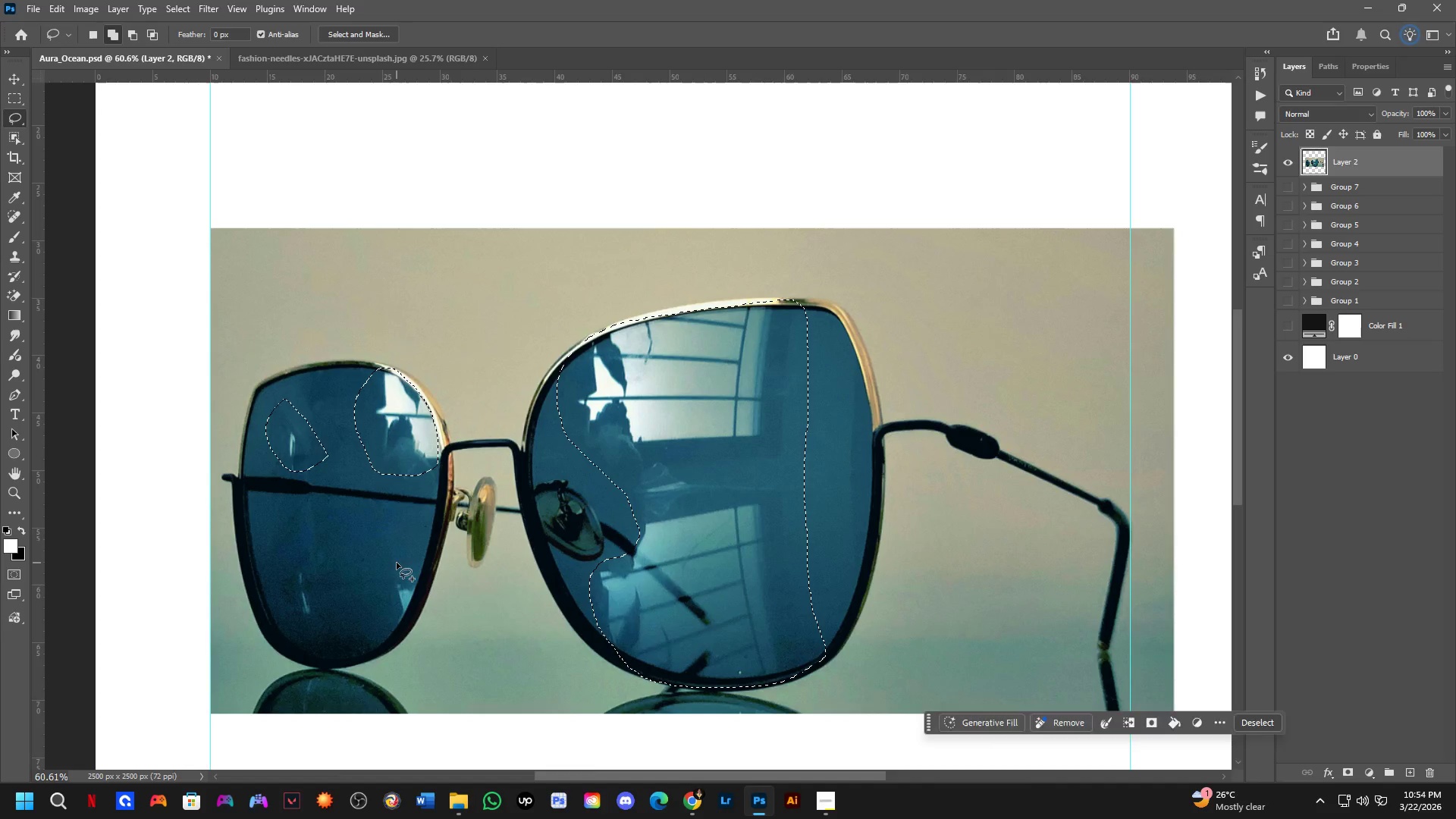 
left_click_drag(start_coordinate=[397, 563], to_coordinate=[416, 539])
 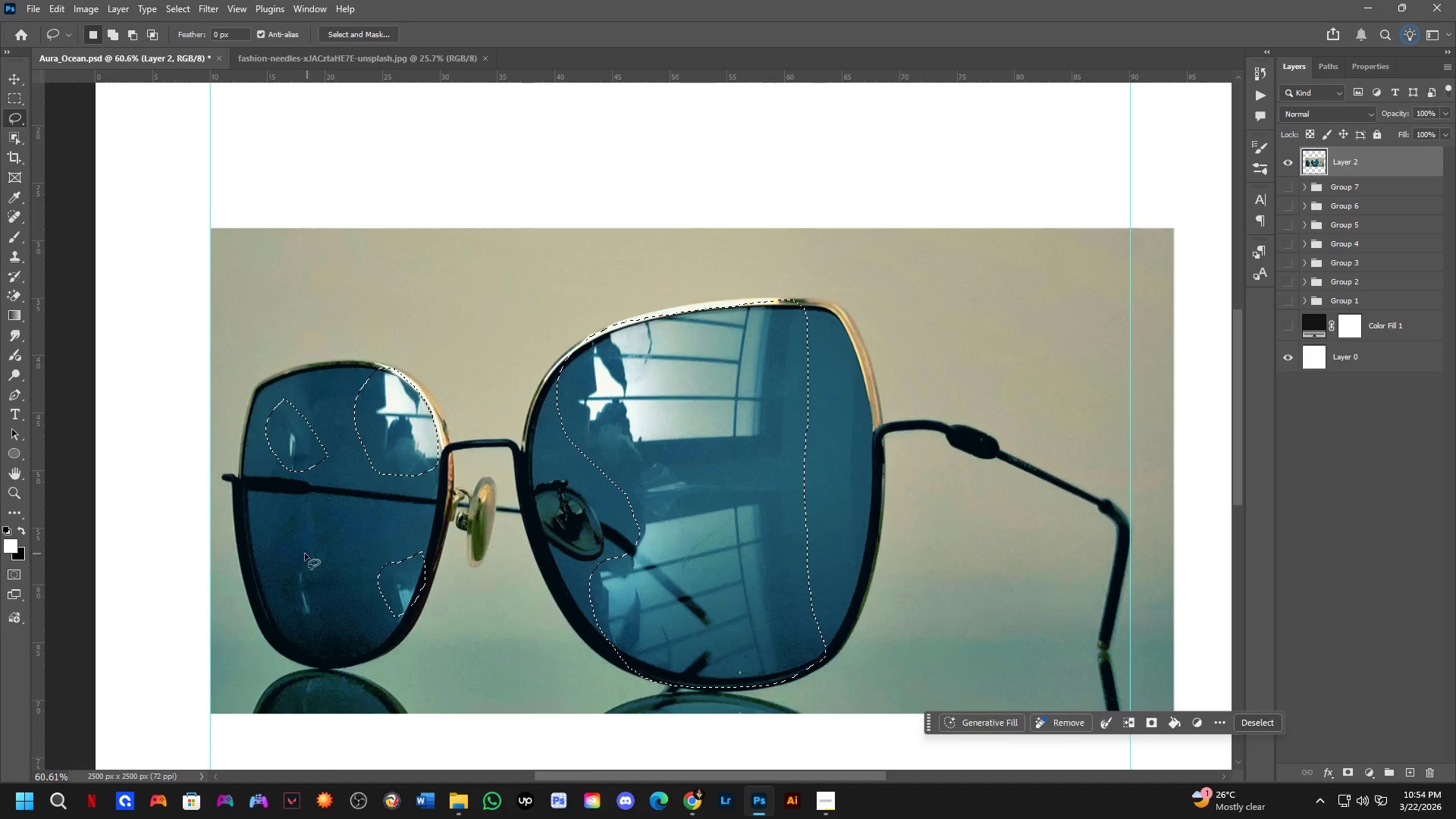 
hold_key(key=ShiftLeft, duration=0.34)
left_click_drag(start_coordinate=[301, 550], to_coordinate=[315, 549])
 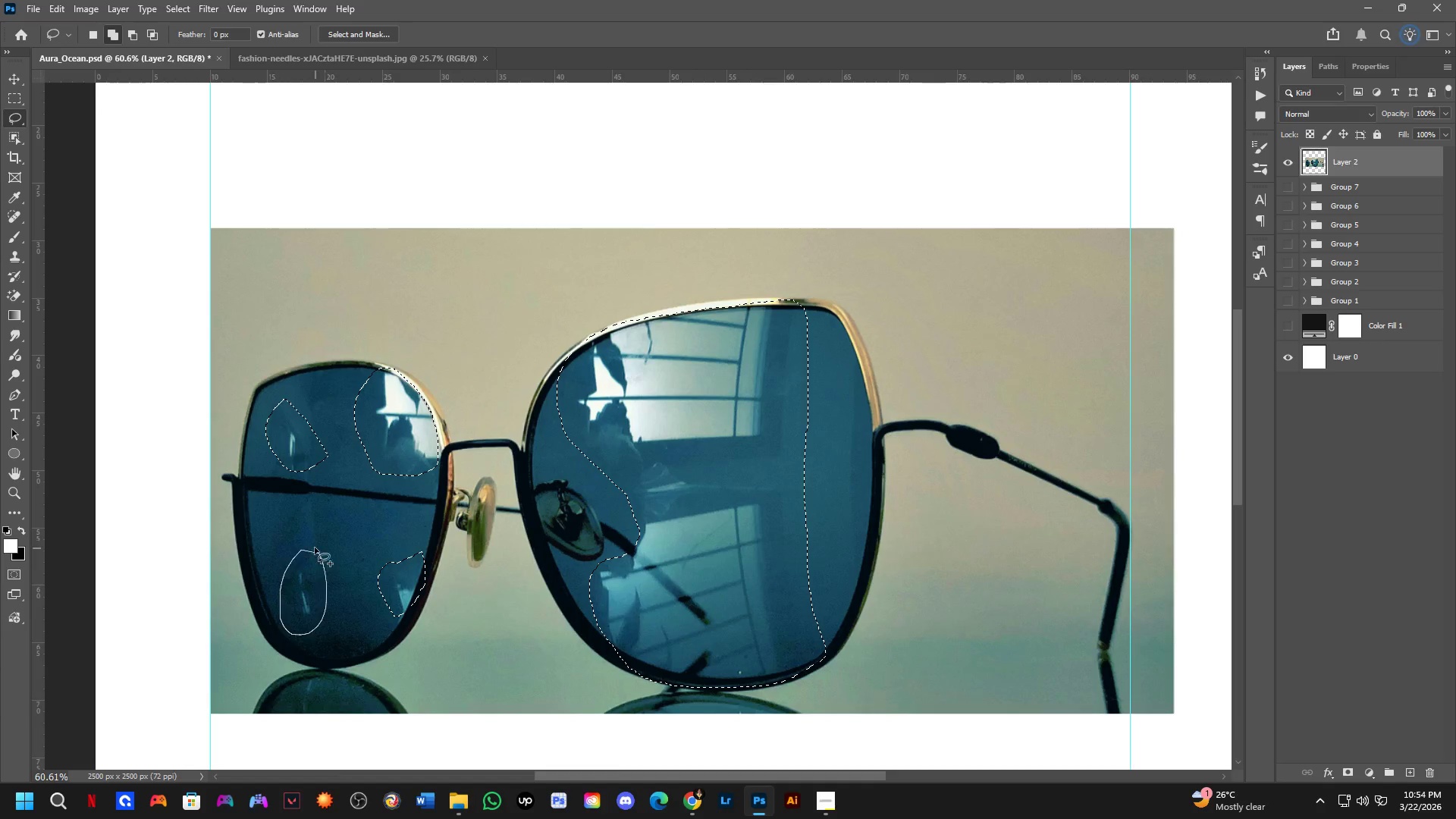 
hold_key(key=ShiftLeft, duration=0.36)
left_click_drag(start_coordinate=[319, 509], to_coordinate=[337, 538])
 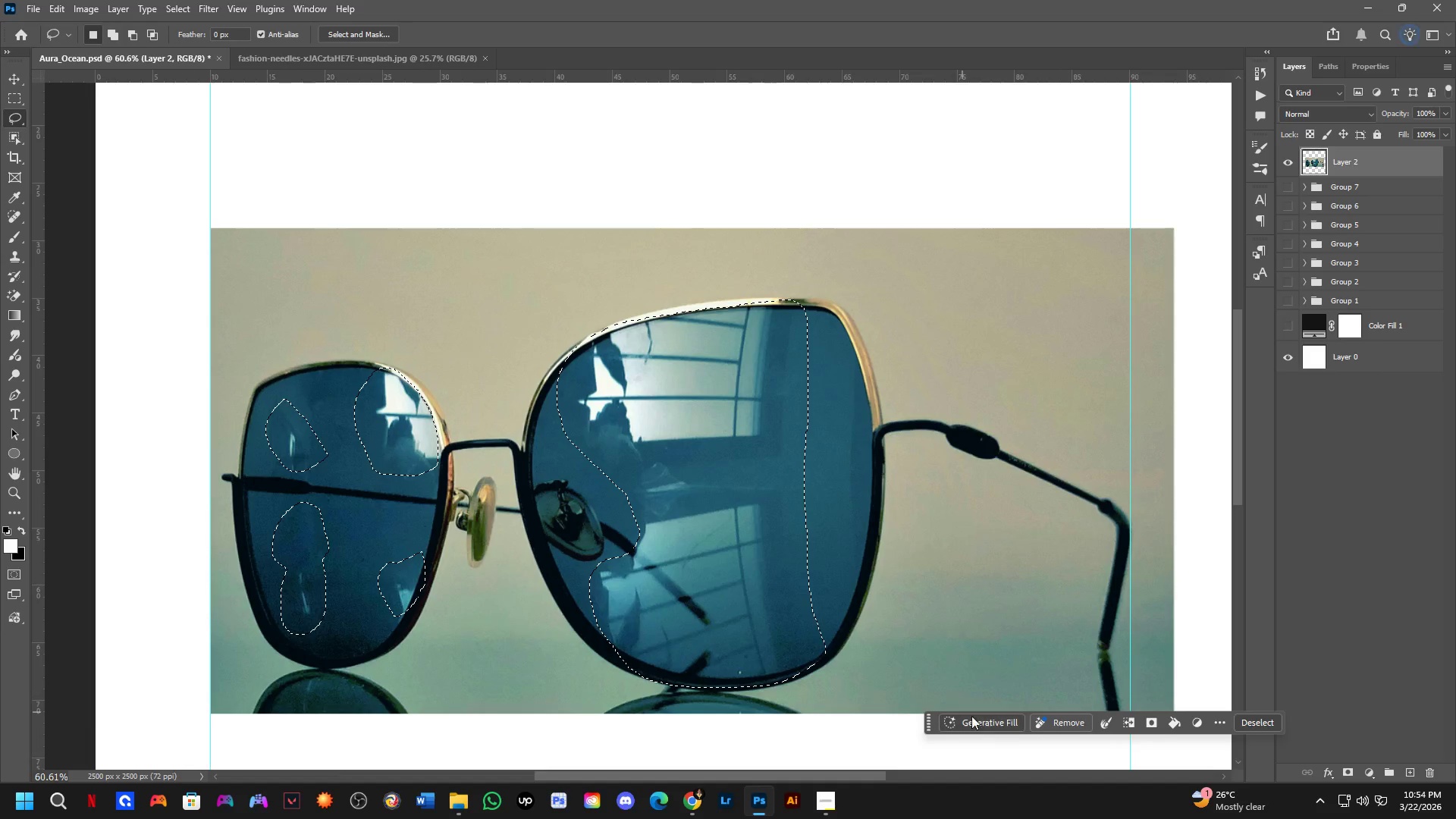 
left_click([995, 723])
 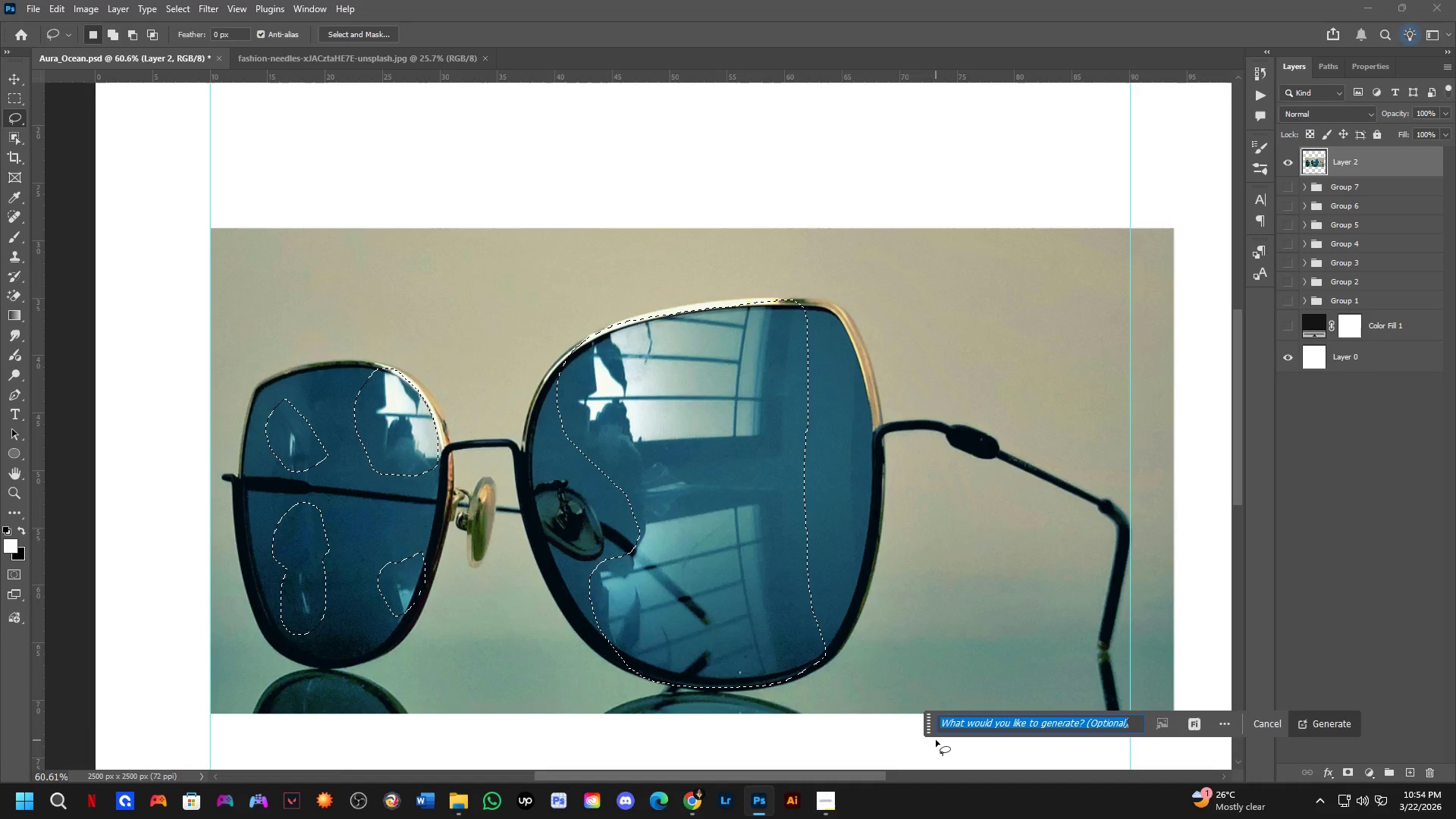 
type(remove)
 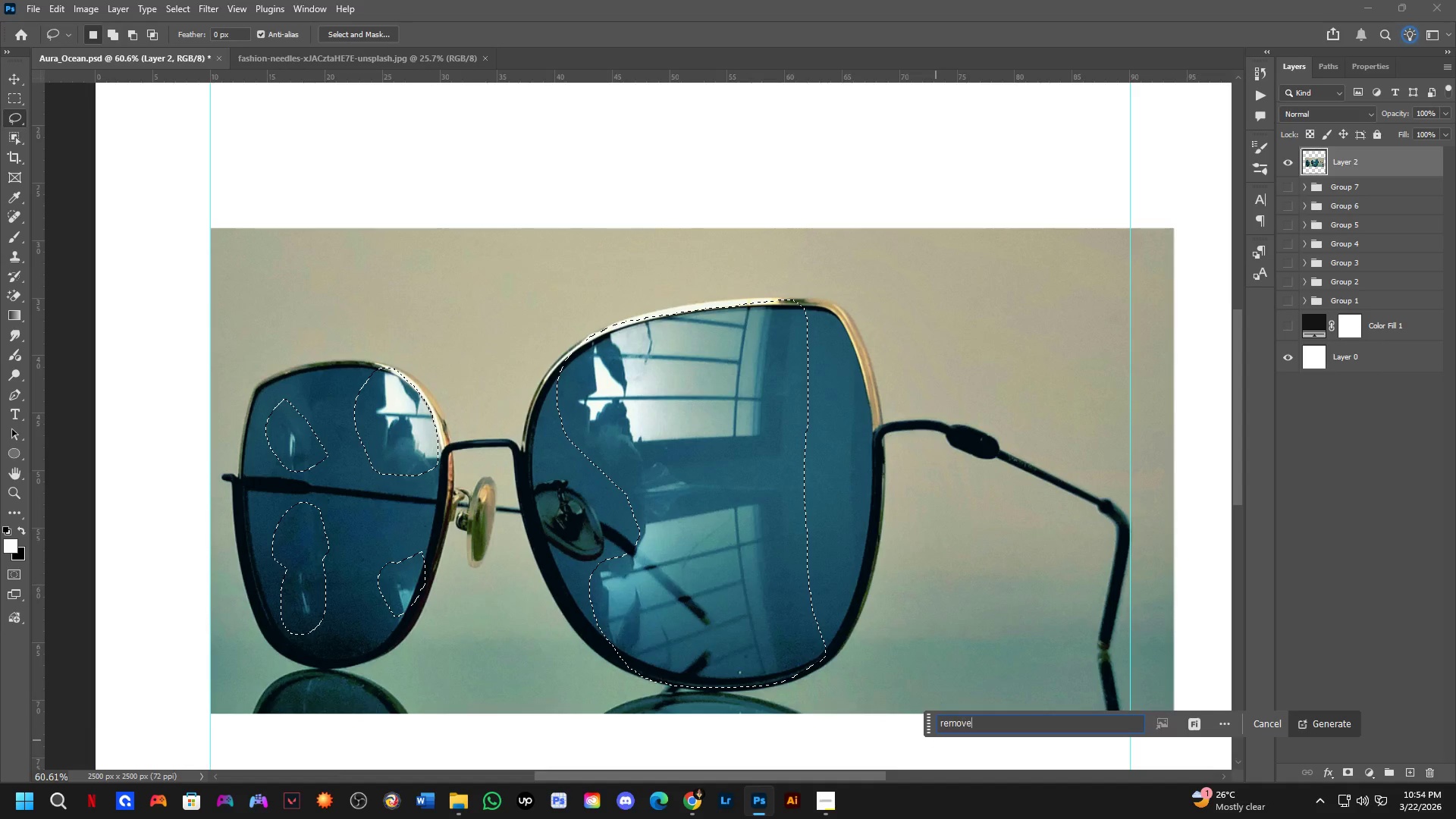 
key(Enter)
 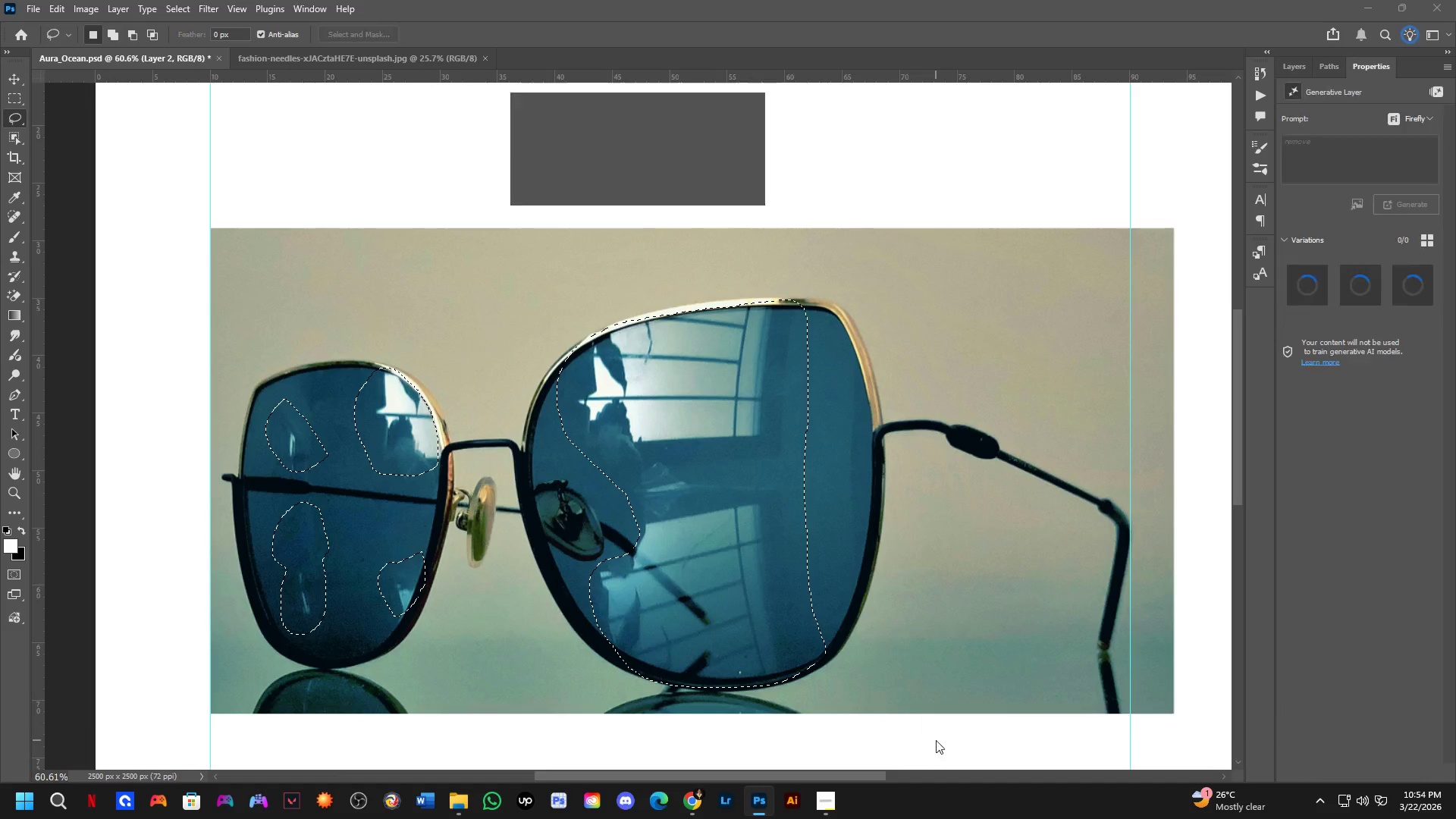 
key(Alt+Tab)
 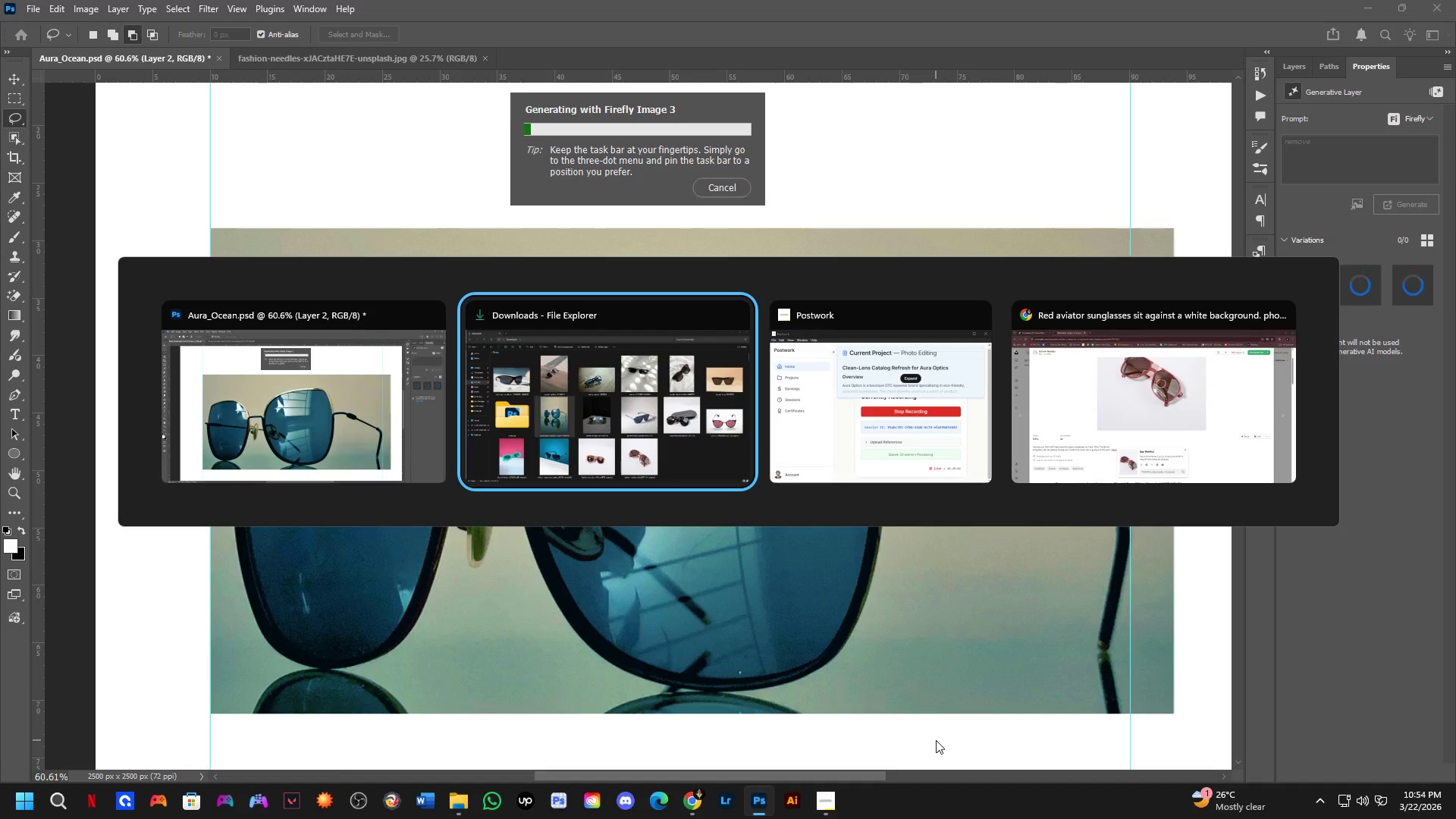 
key(Alt+Tab)